 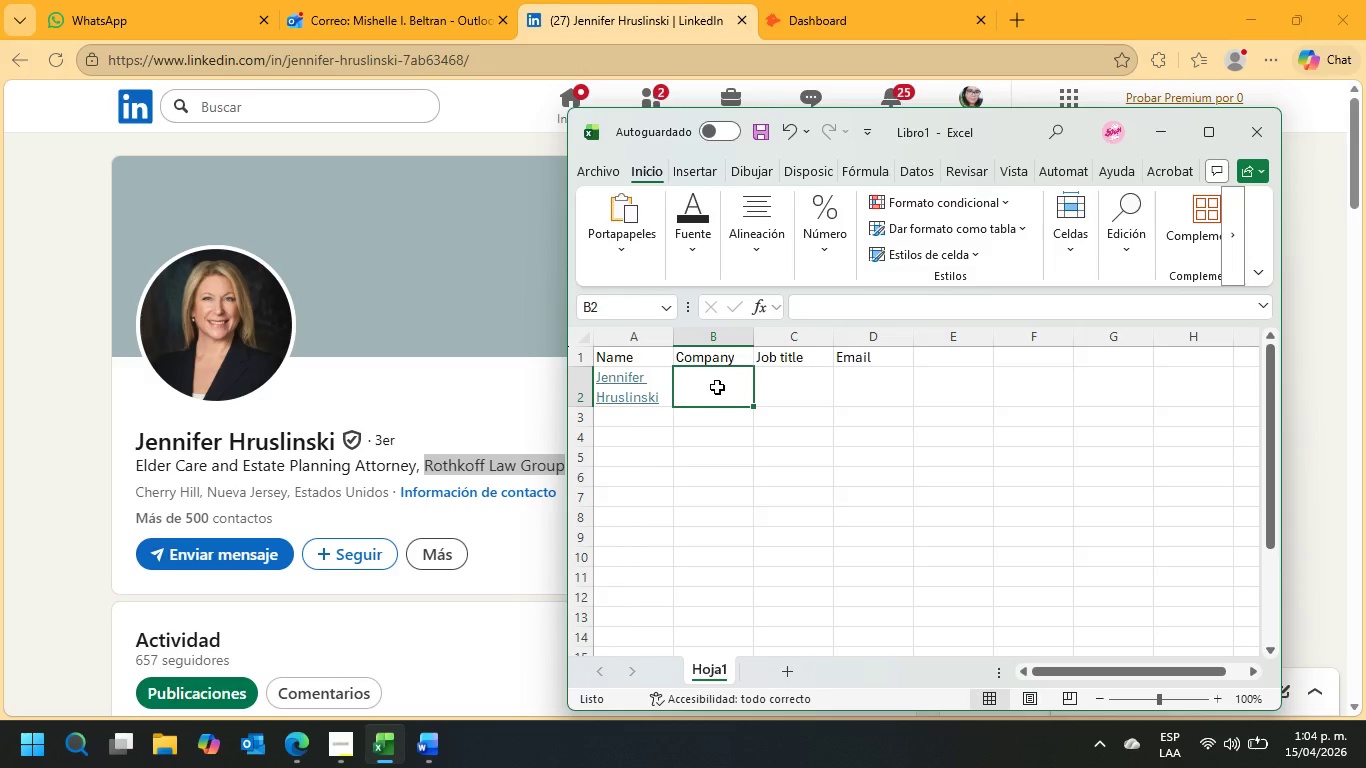 
key(Control+V)
 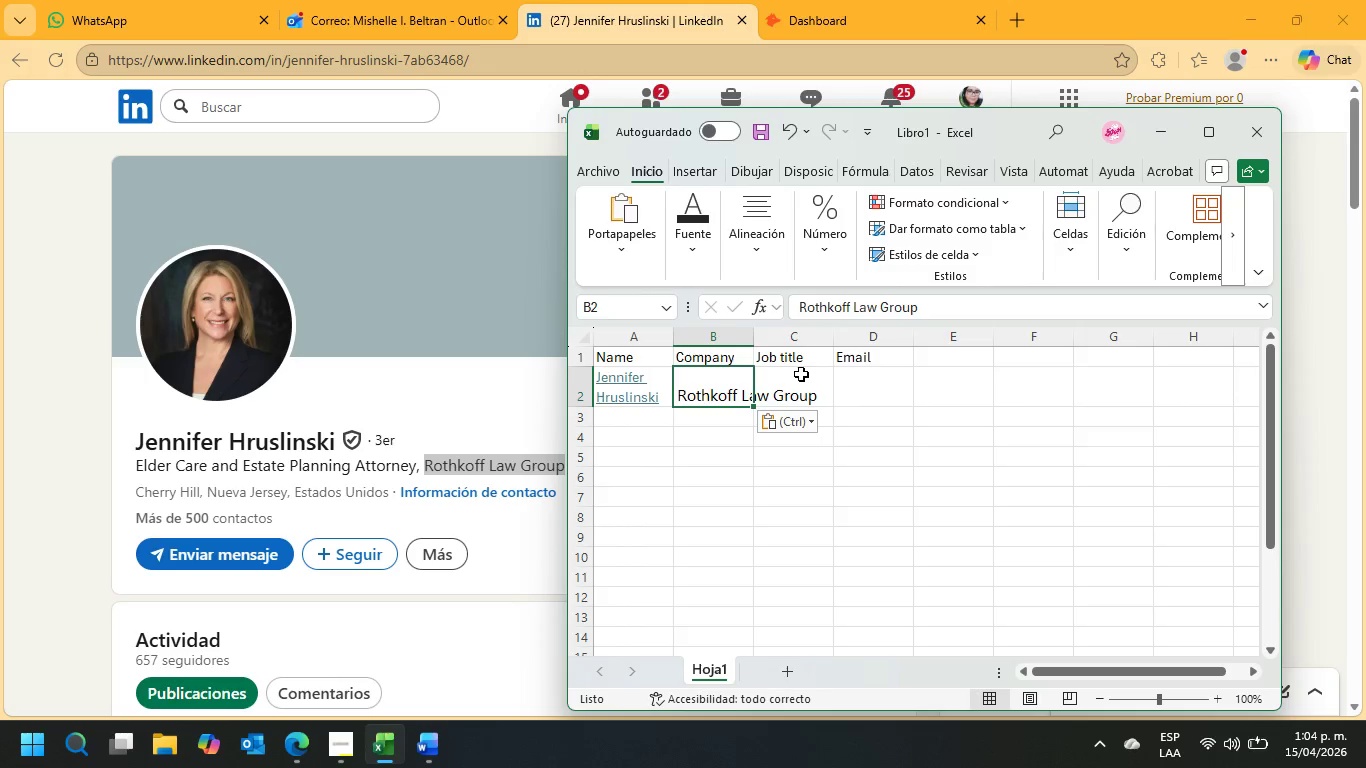 
left_click([801, 374])
 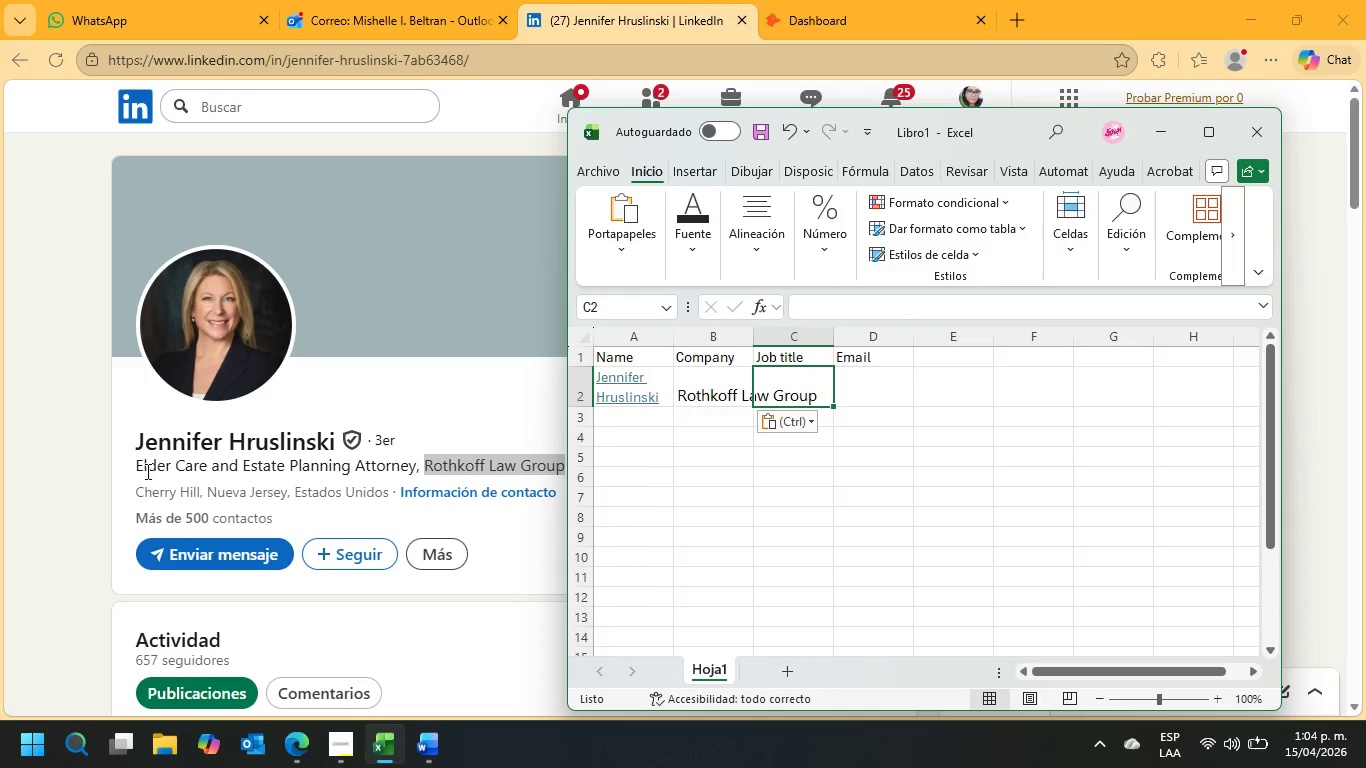 
left_click_drag(start_coordinate=[126, 463], to_coordinate=[415, 466])
 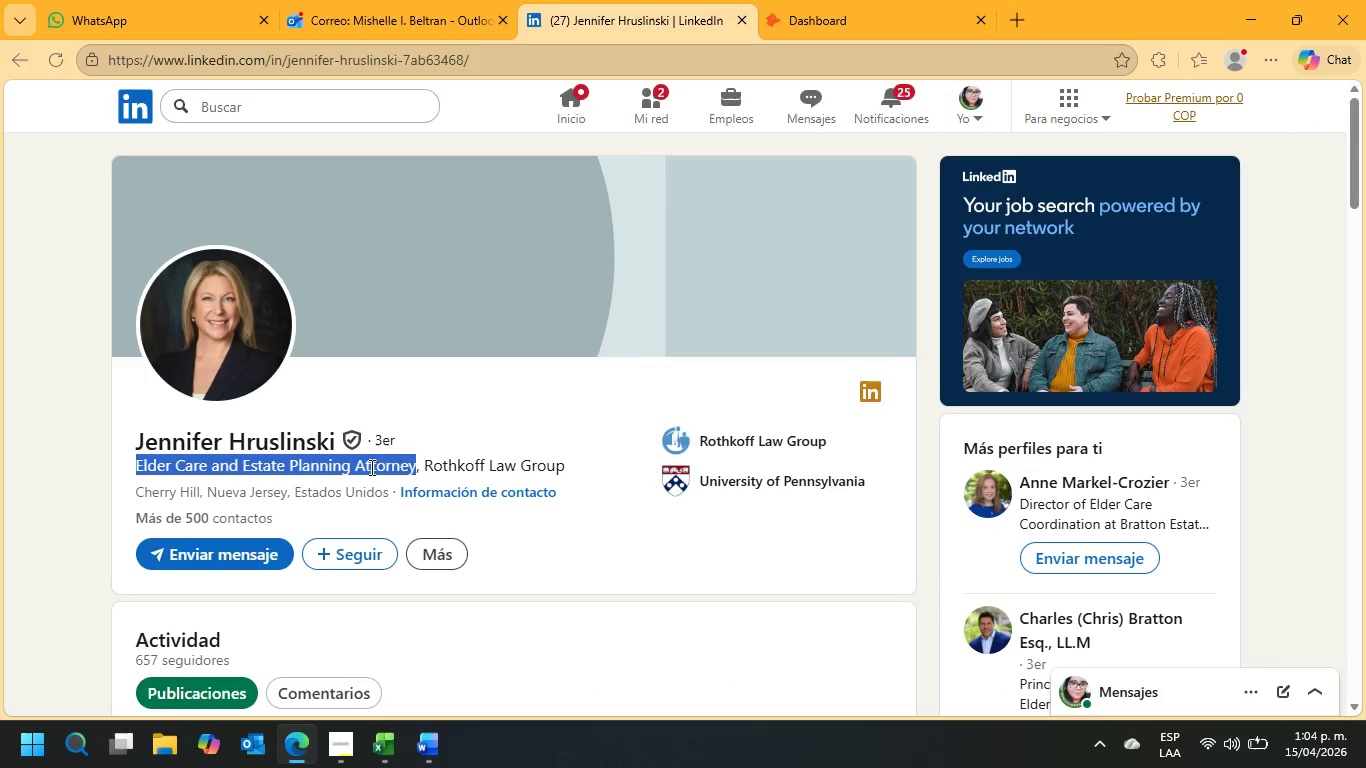 
right_click([370, 467])
 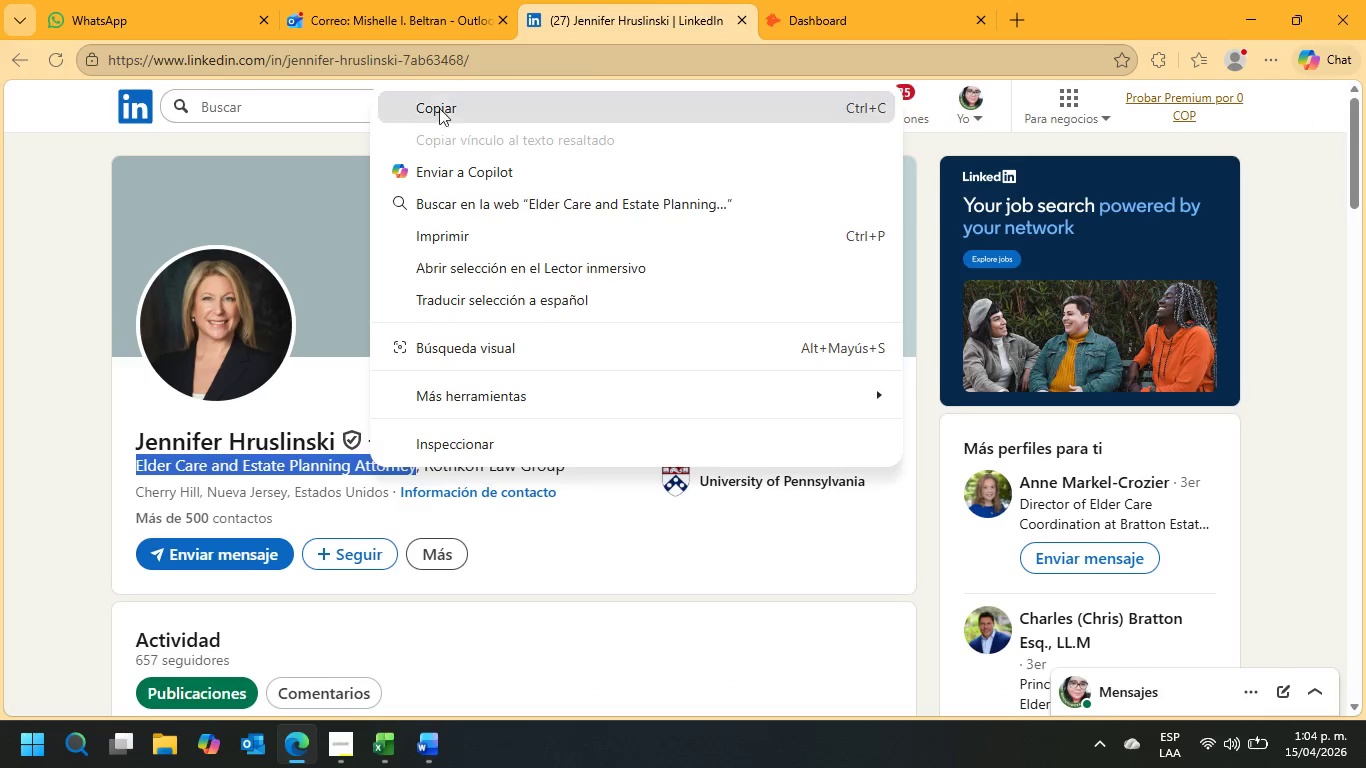 
left_click([439, 100])
 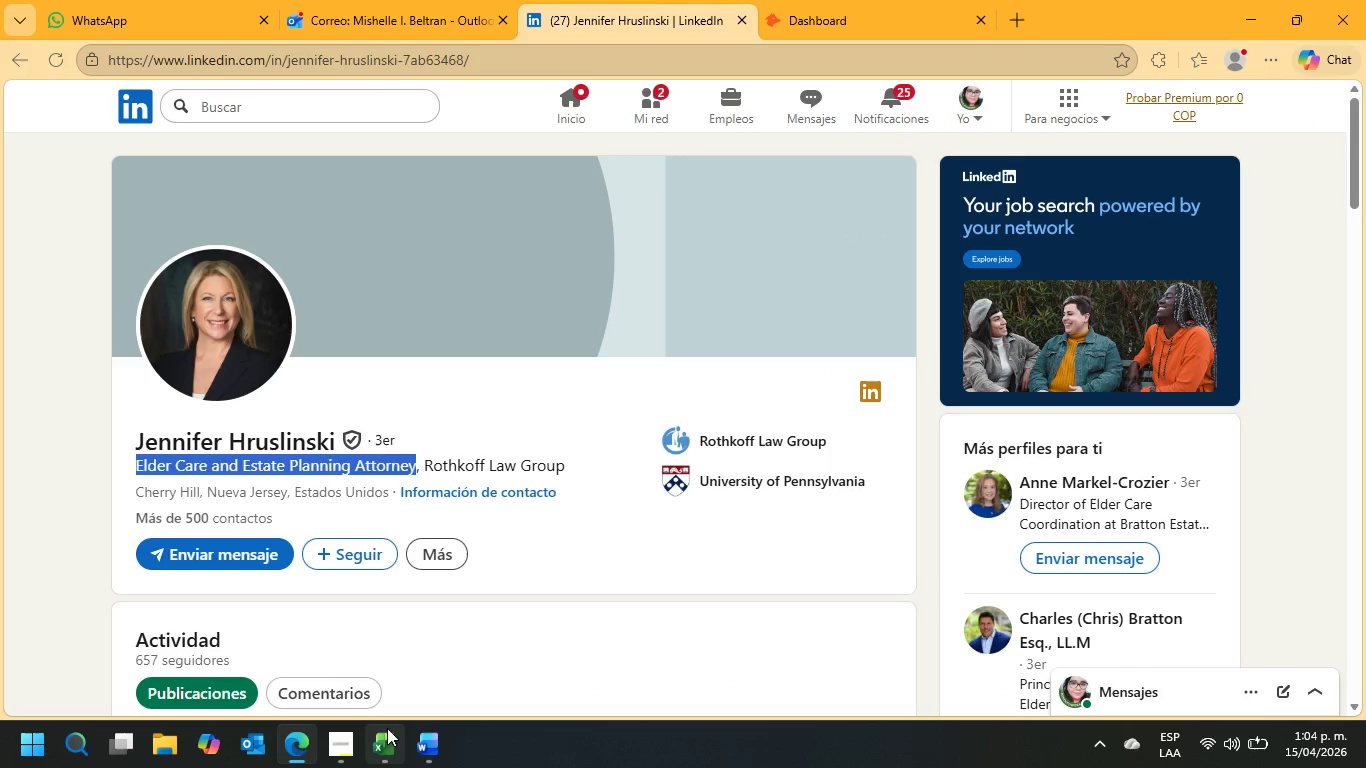 
left_click([380, 731])
 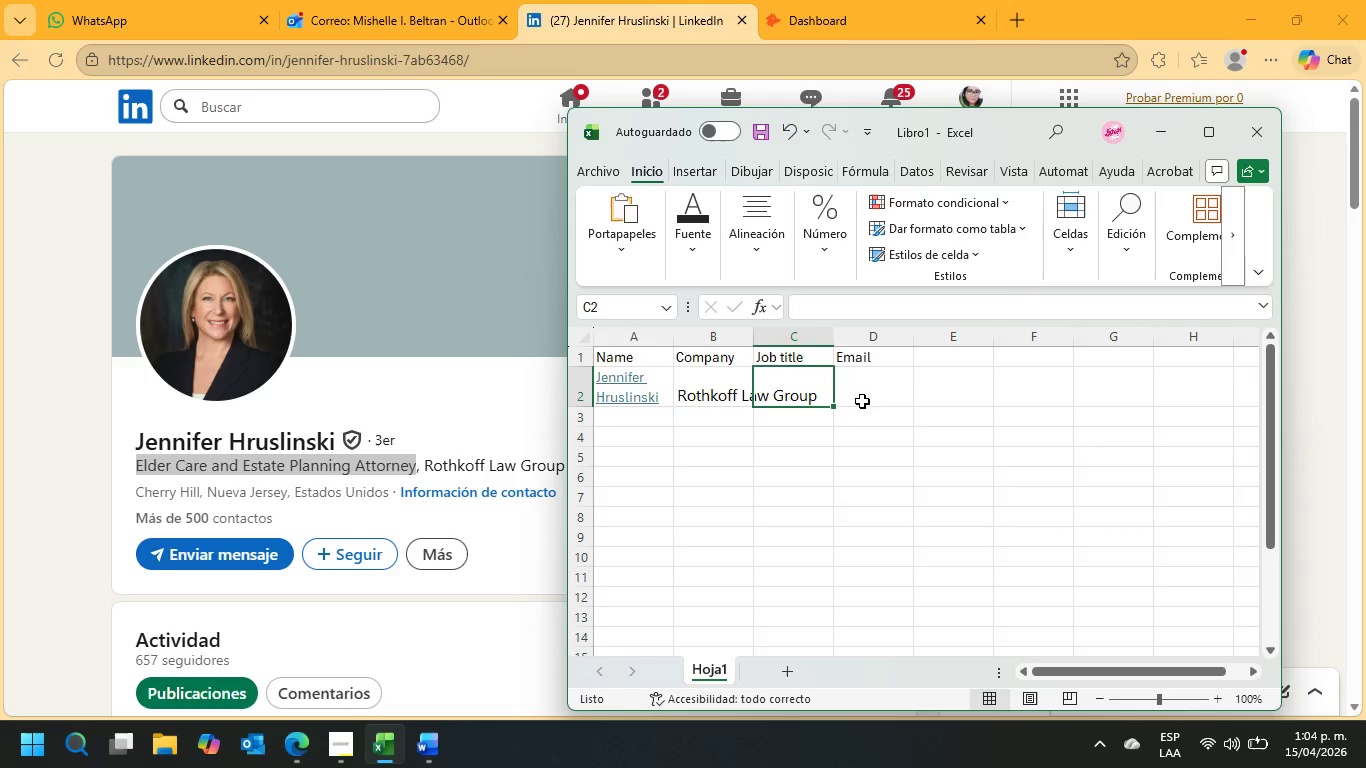 
left_click([861, 400])
 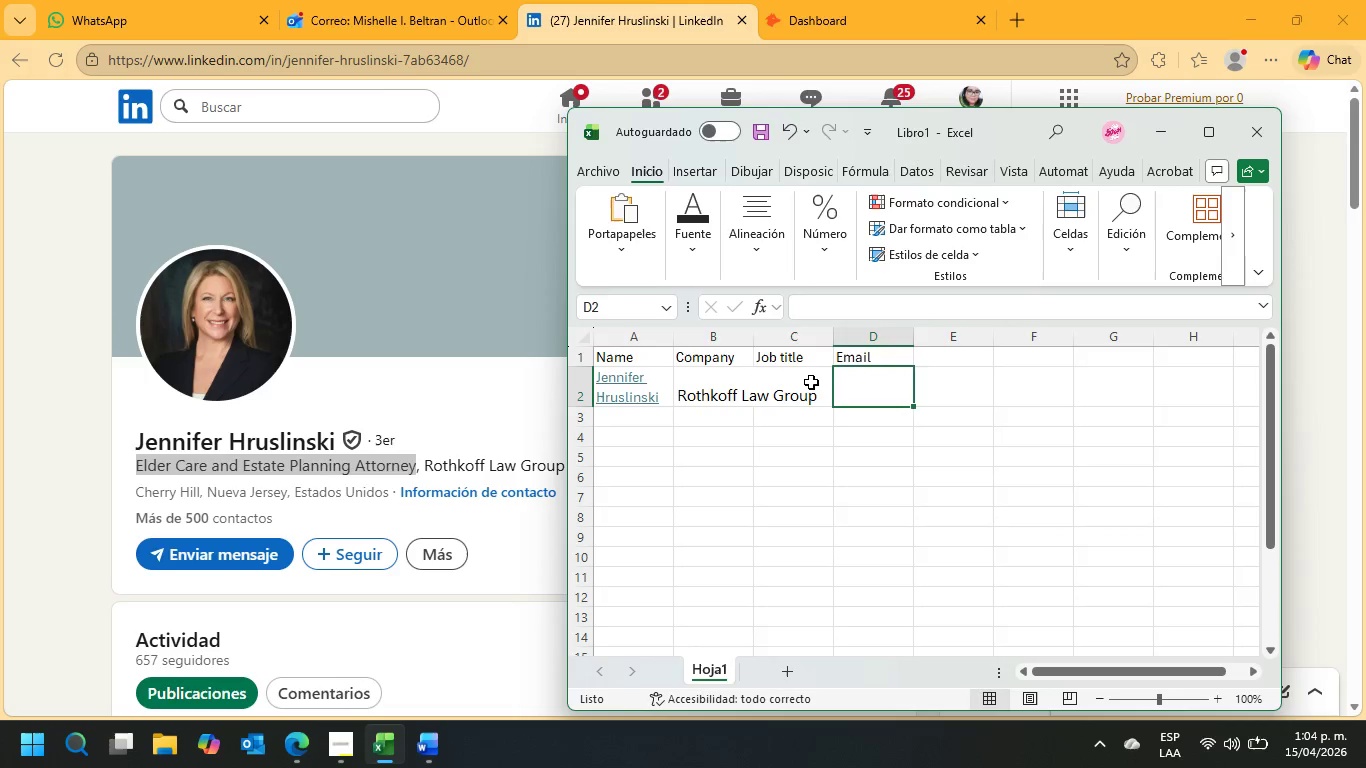 
left_click([811, 382])
 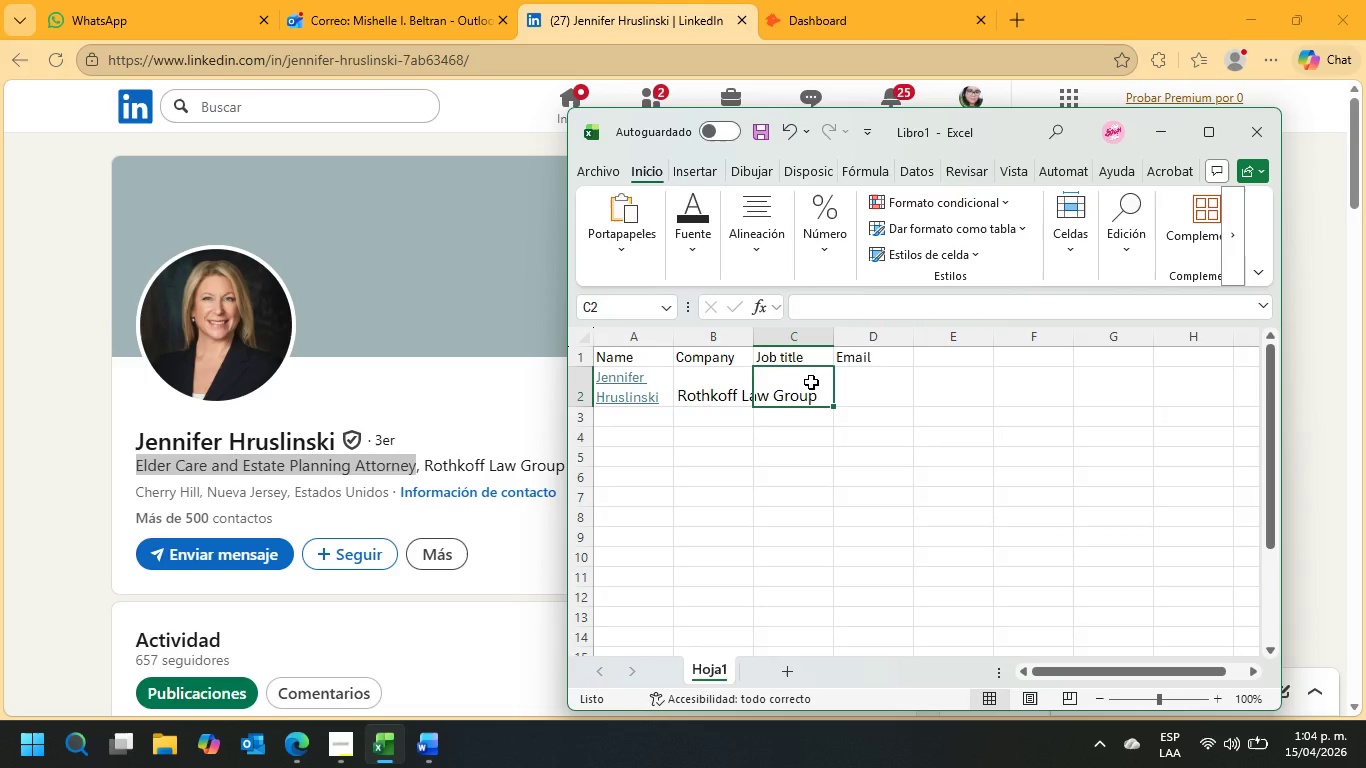 
key(Control+V)
 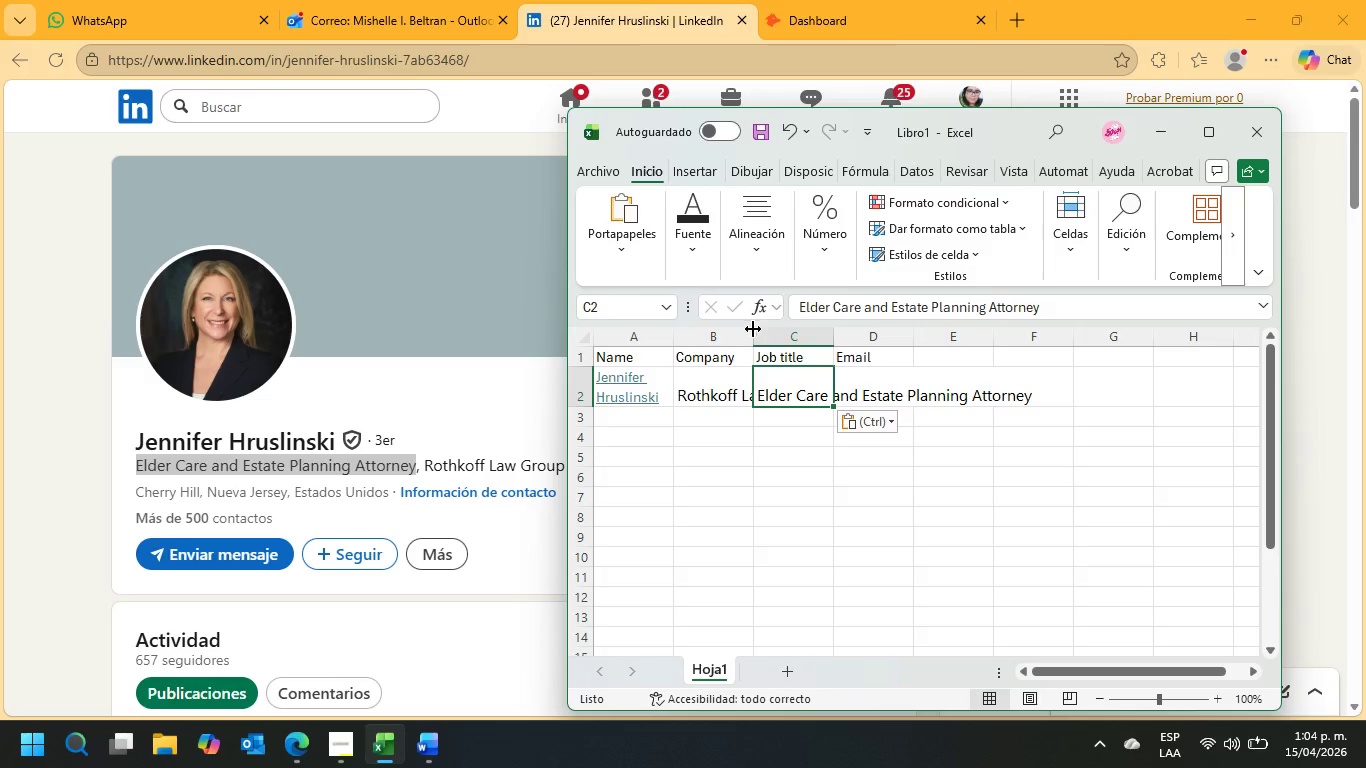 
left_click_drag(start_coordinate=[754, 332], to_coordinate=[837, 337])
 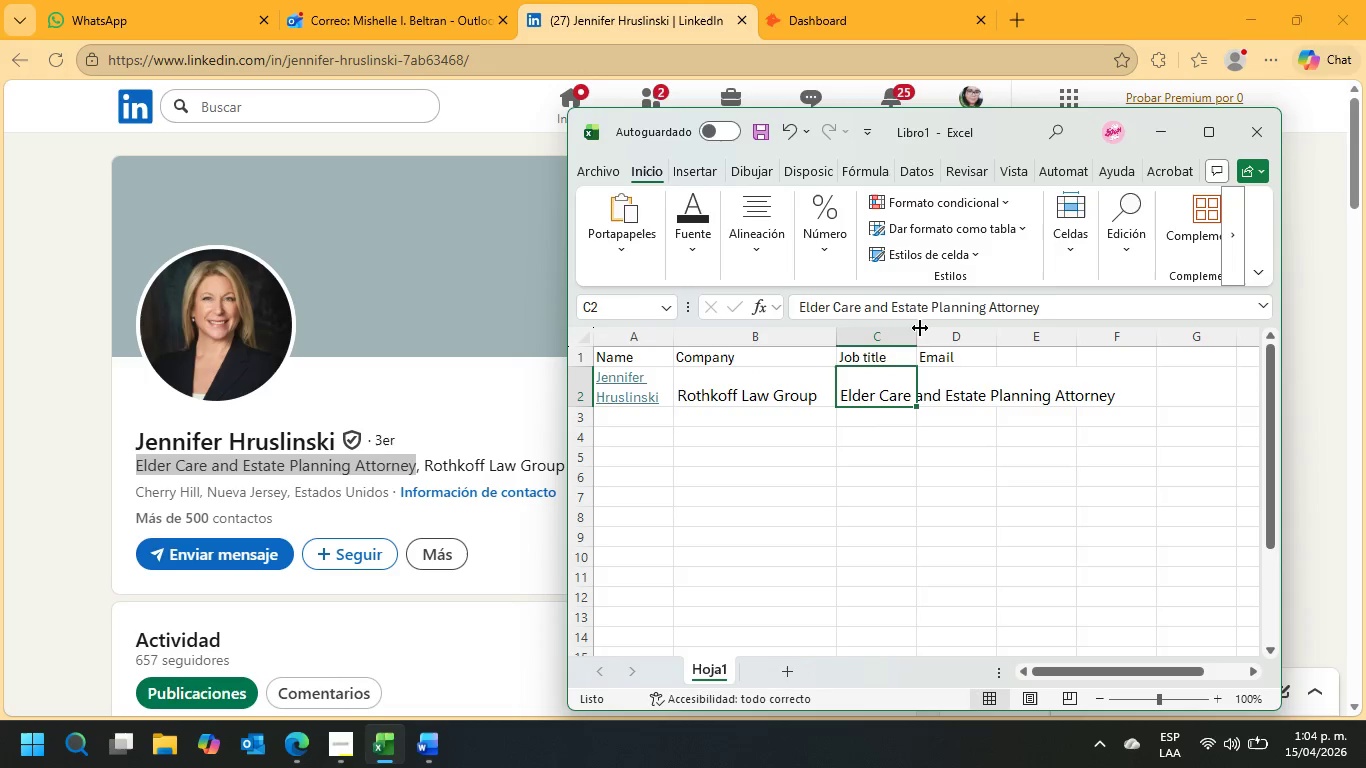 
left_click_drag(start_coordinate=[920, 334], to_coordinate=[1029, 338])
 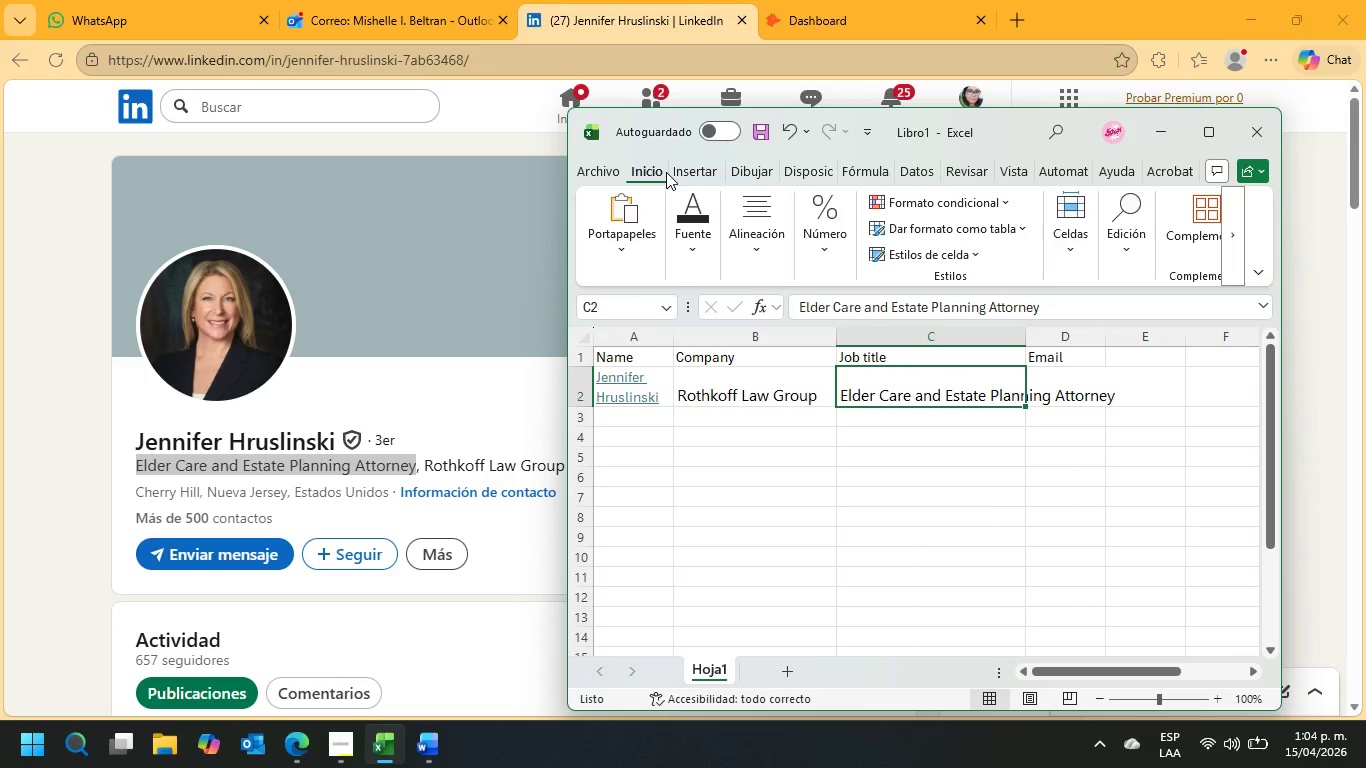 
left_click([1202, 129])
 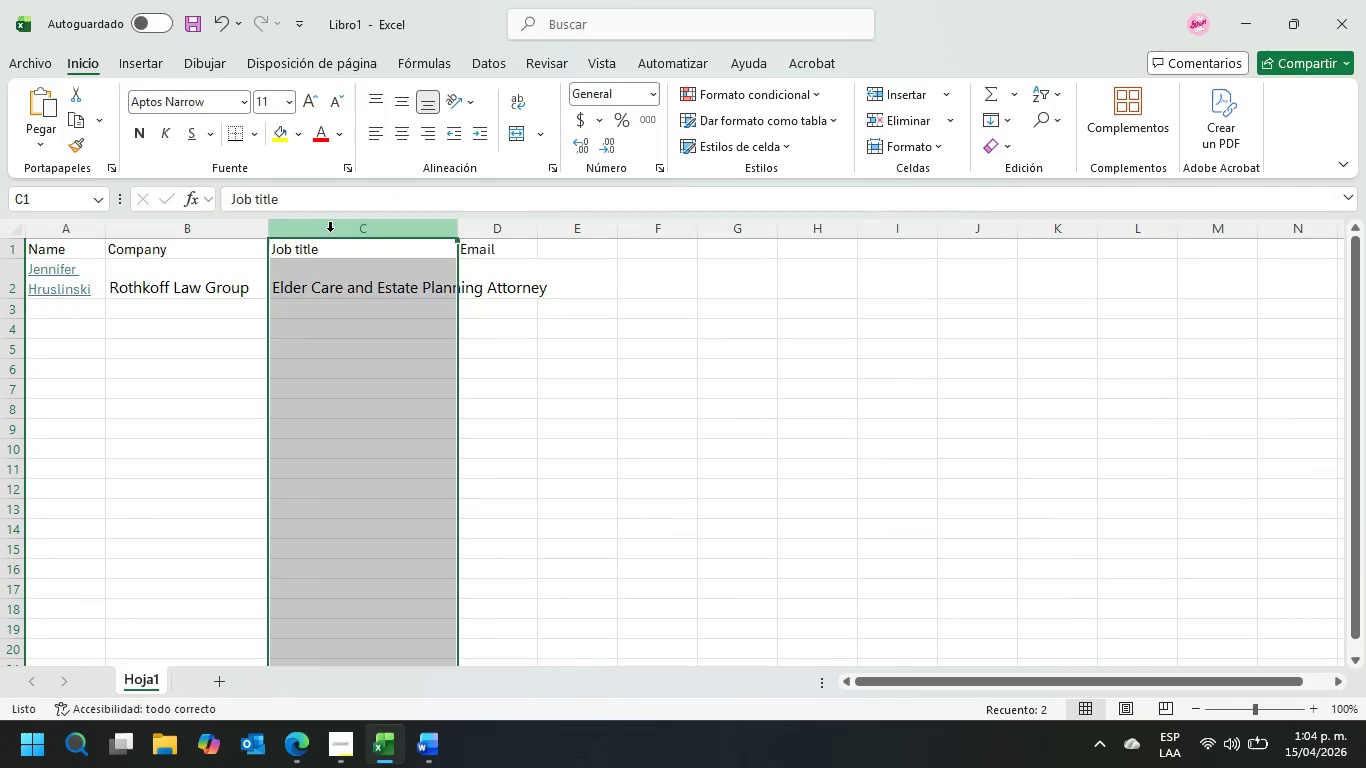 
left_click([514, 99])
 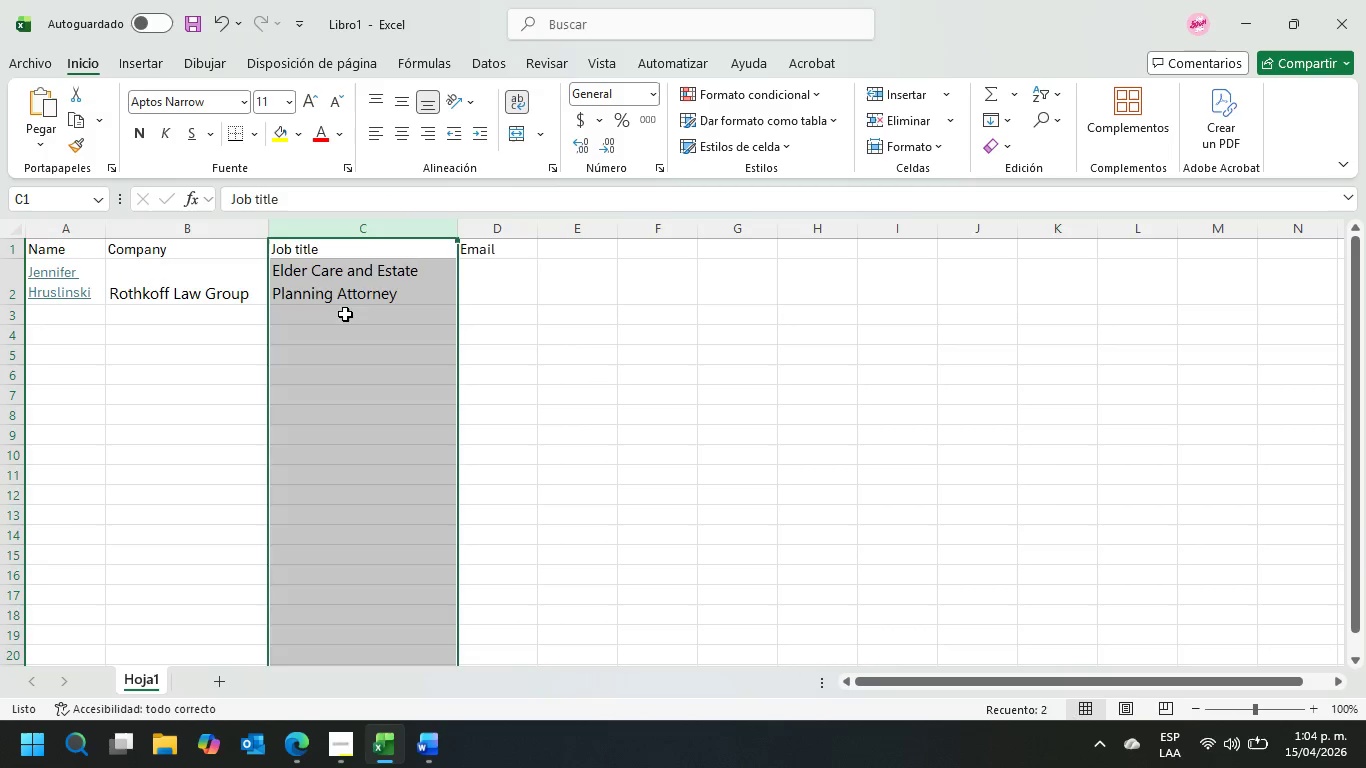 
left_click([343, 315])
 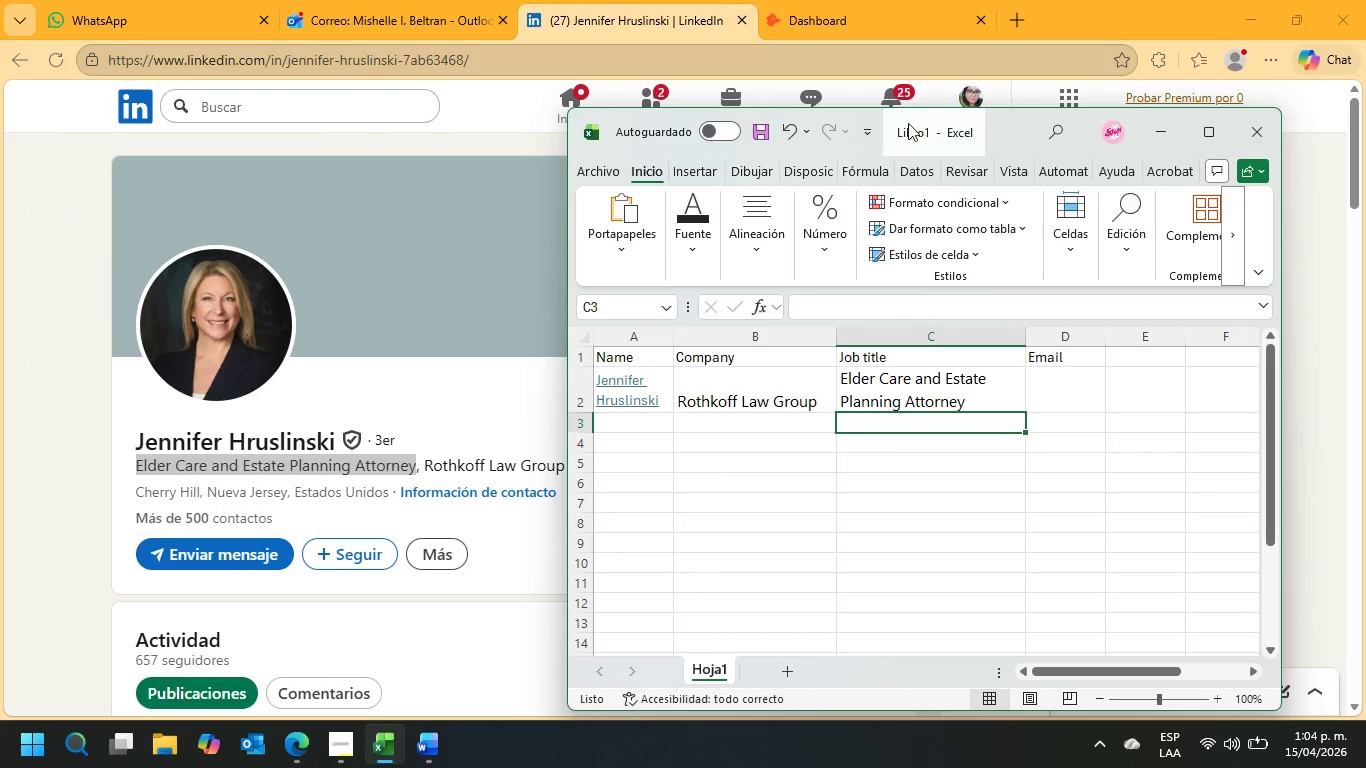 
left_click_drag(start_coordinate=[1013, 123], to_coordinate=[1146, 131])
 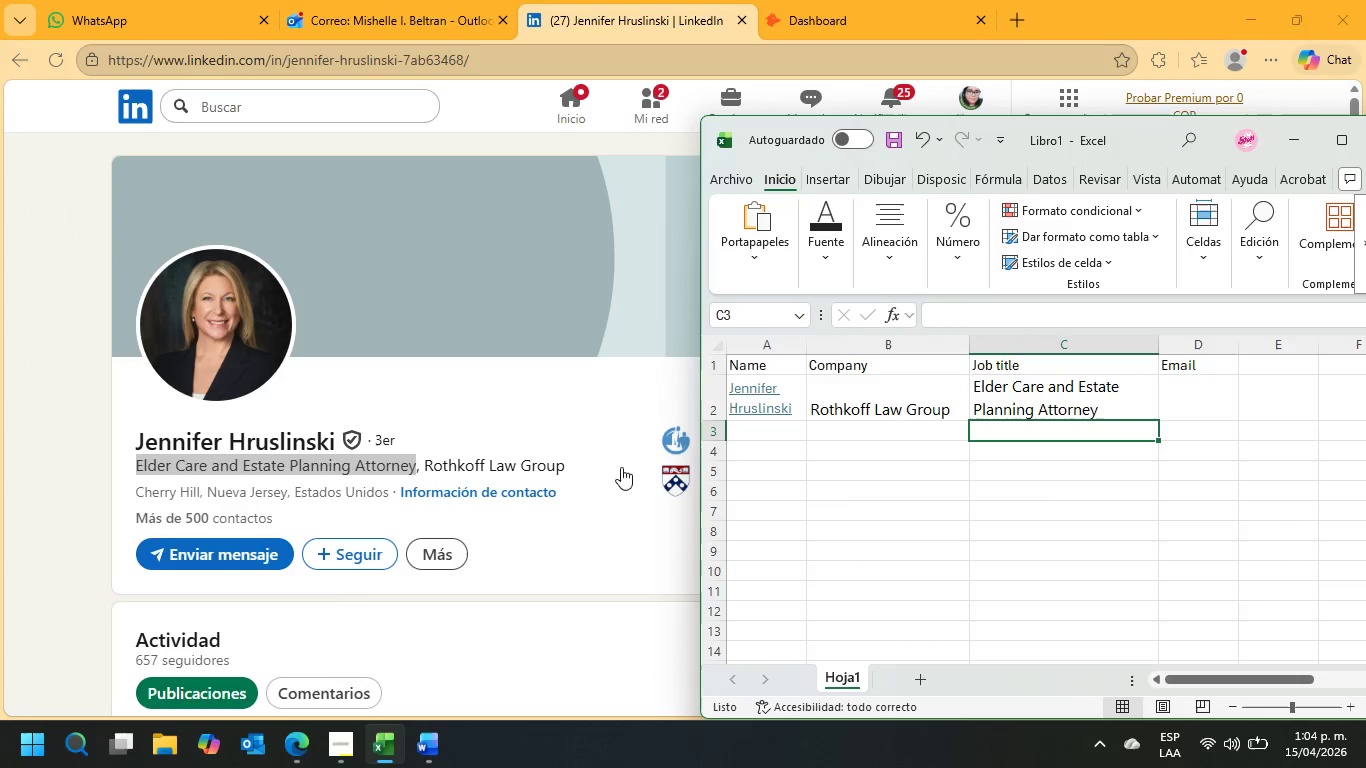 
scroll: coordinate [349, 585], scroll_direction: down, amount: 11.0
 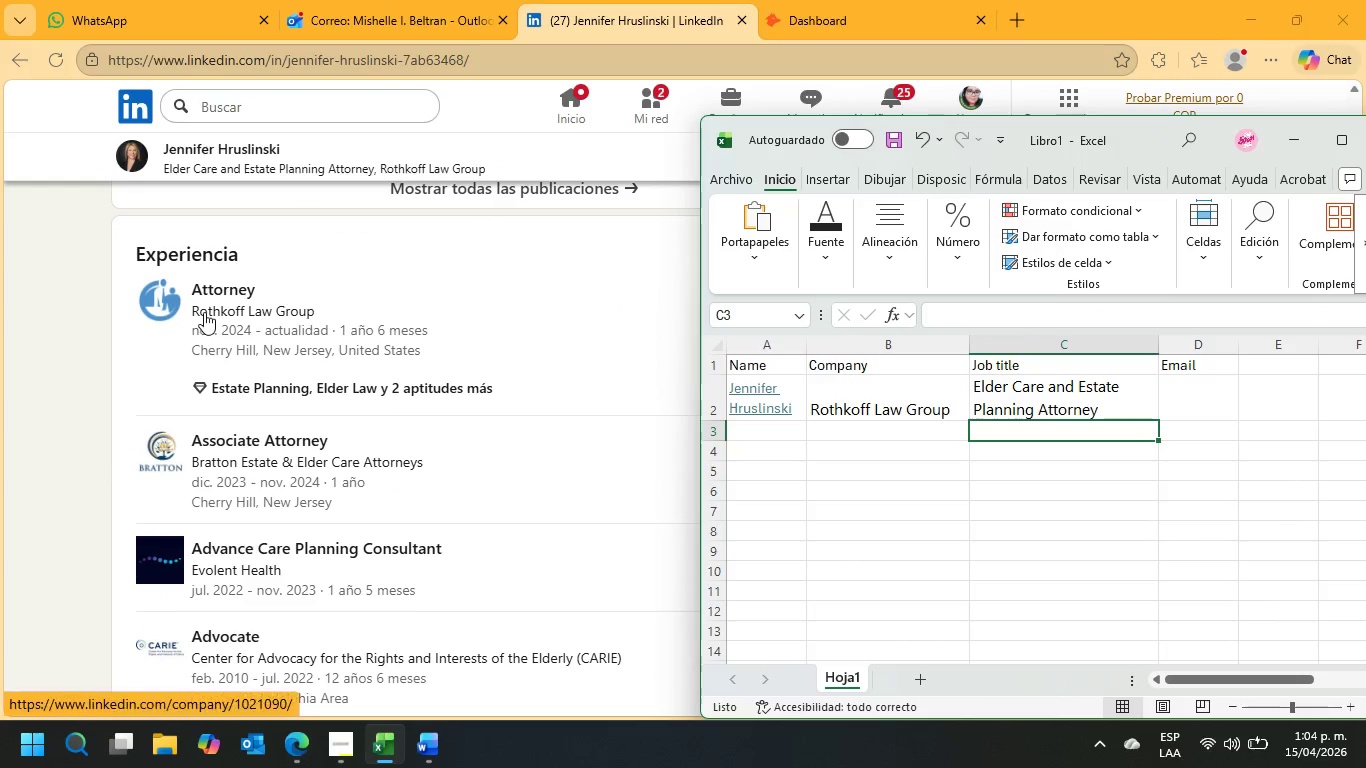 
left_click([204, 312])
 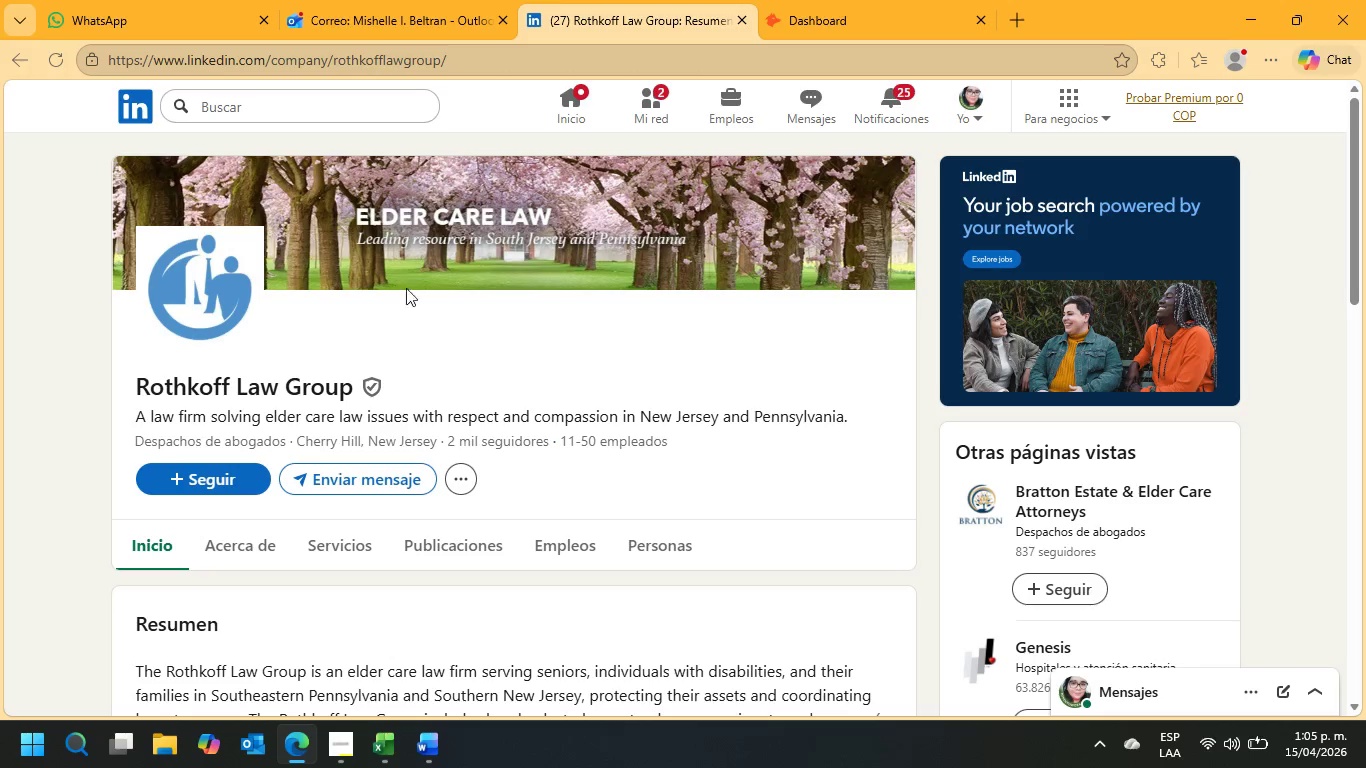 
scroll: coordinate [406, 476], scroll_direction: down, amount: 2.0
 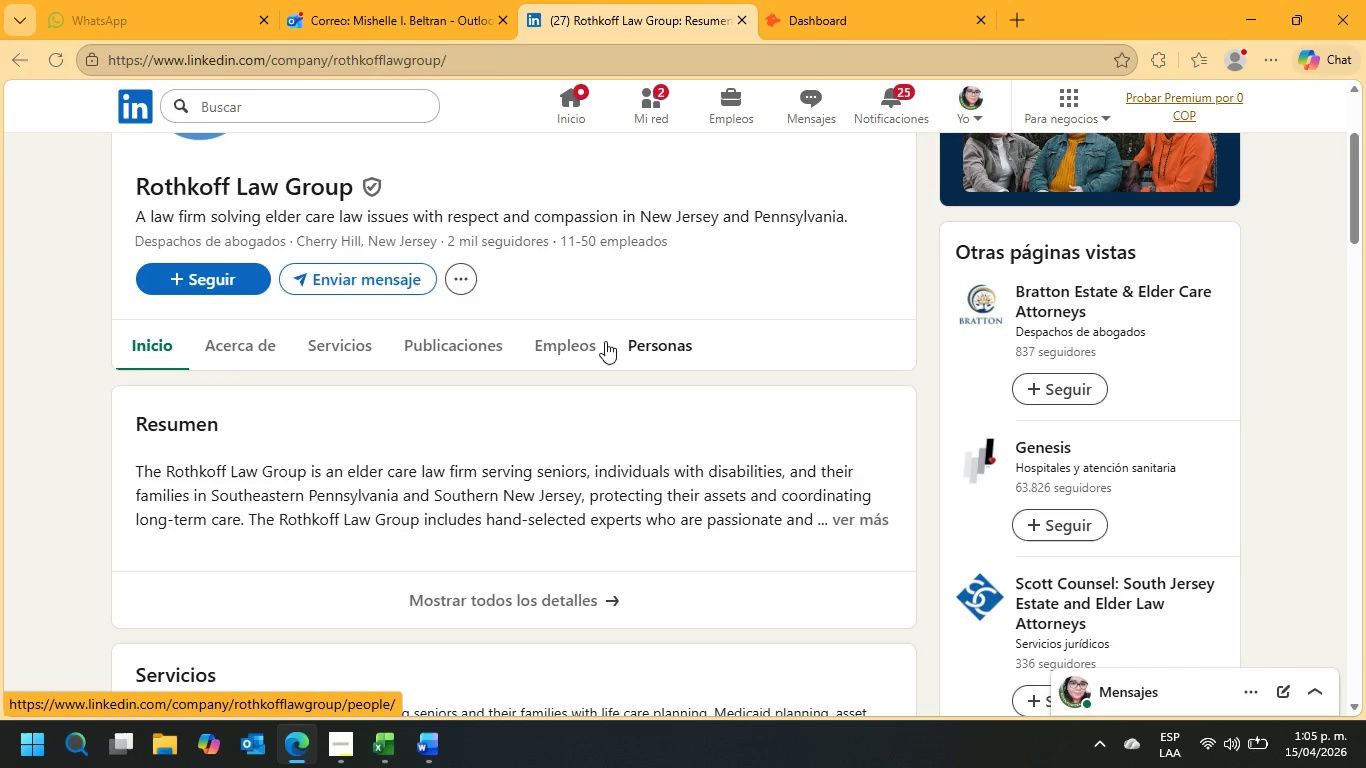 
left_click([456, 278])
 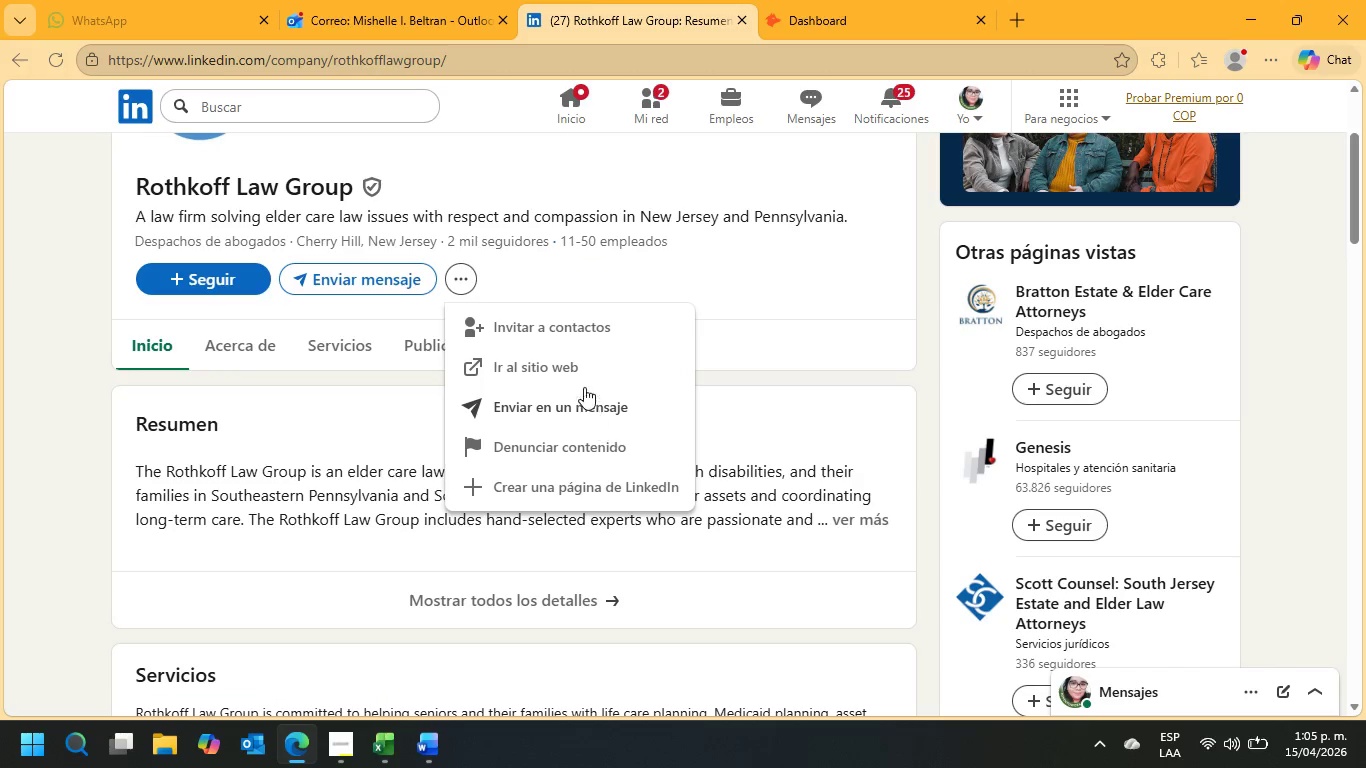 
left_click([563, 363])
 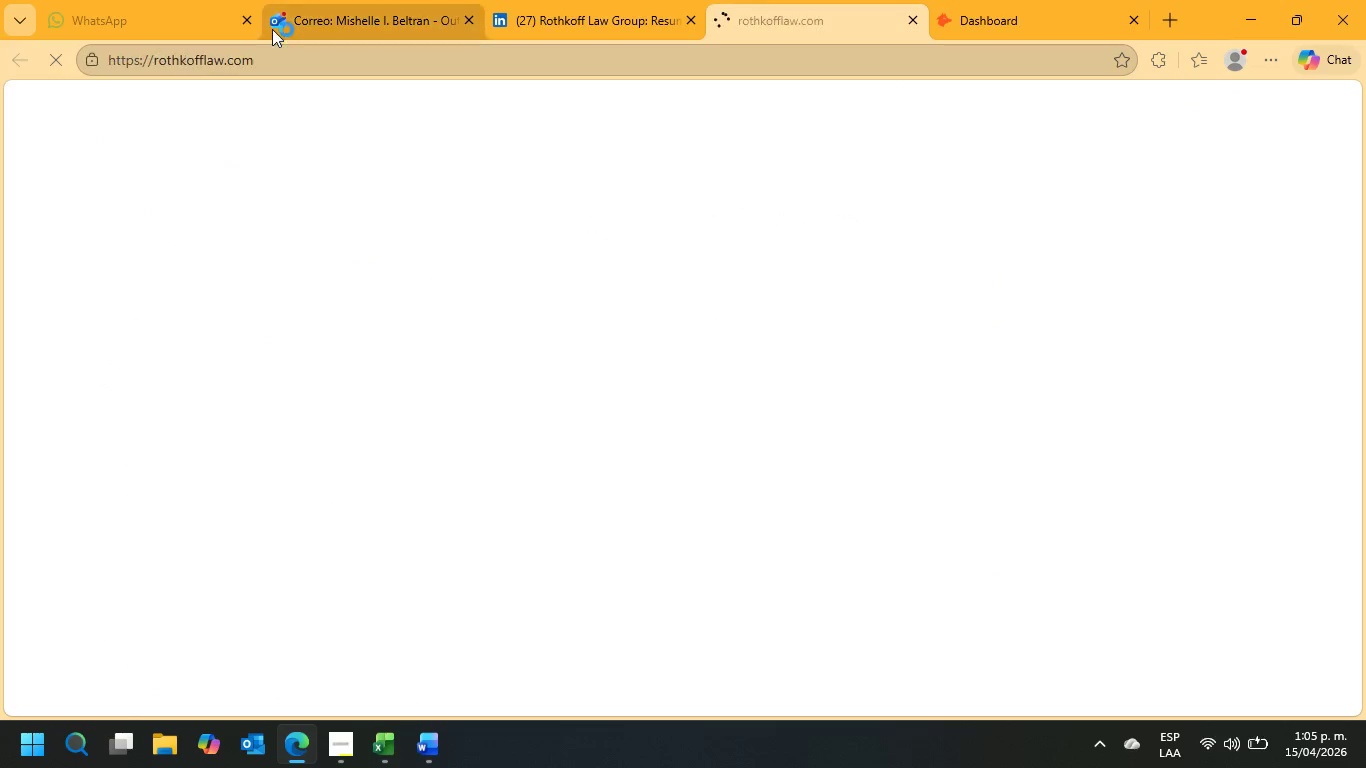 
left_click_drag(start_coordinate=[286, 62], to_coordinate=[155, 59])
 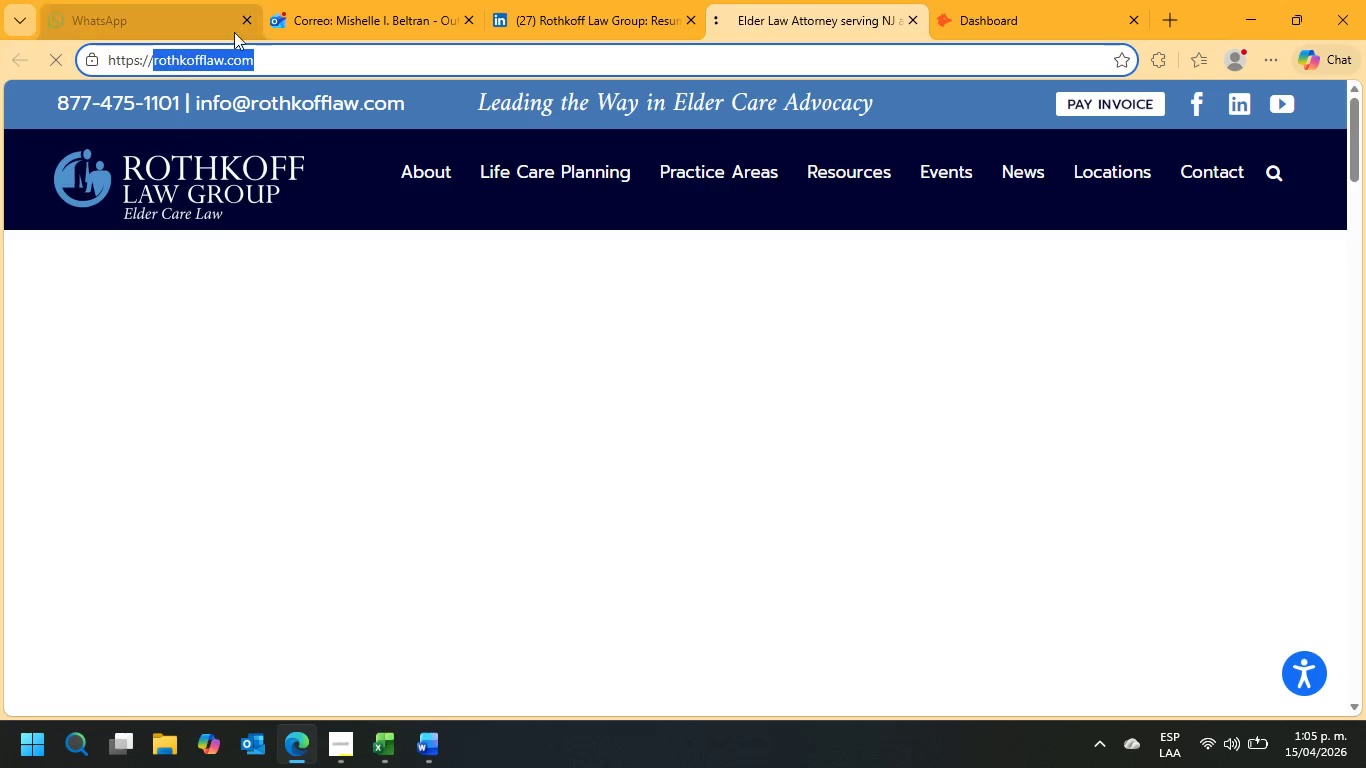 
key(Control+C)
 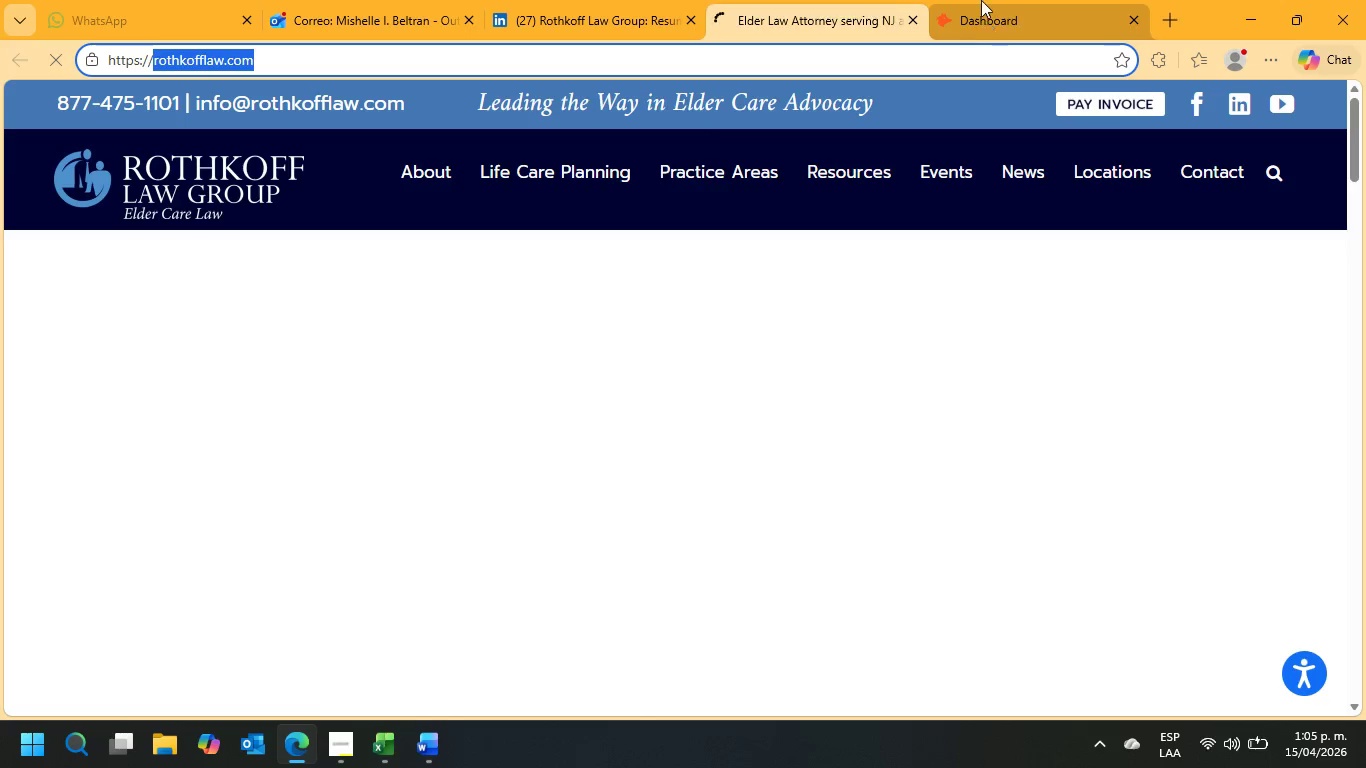 
left_click([981, 0])
 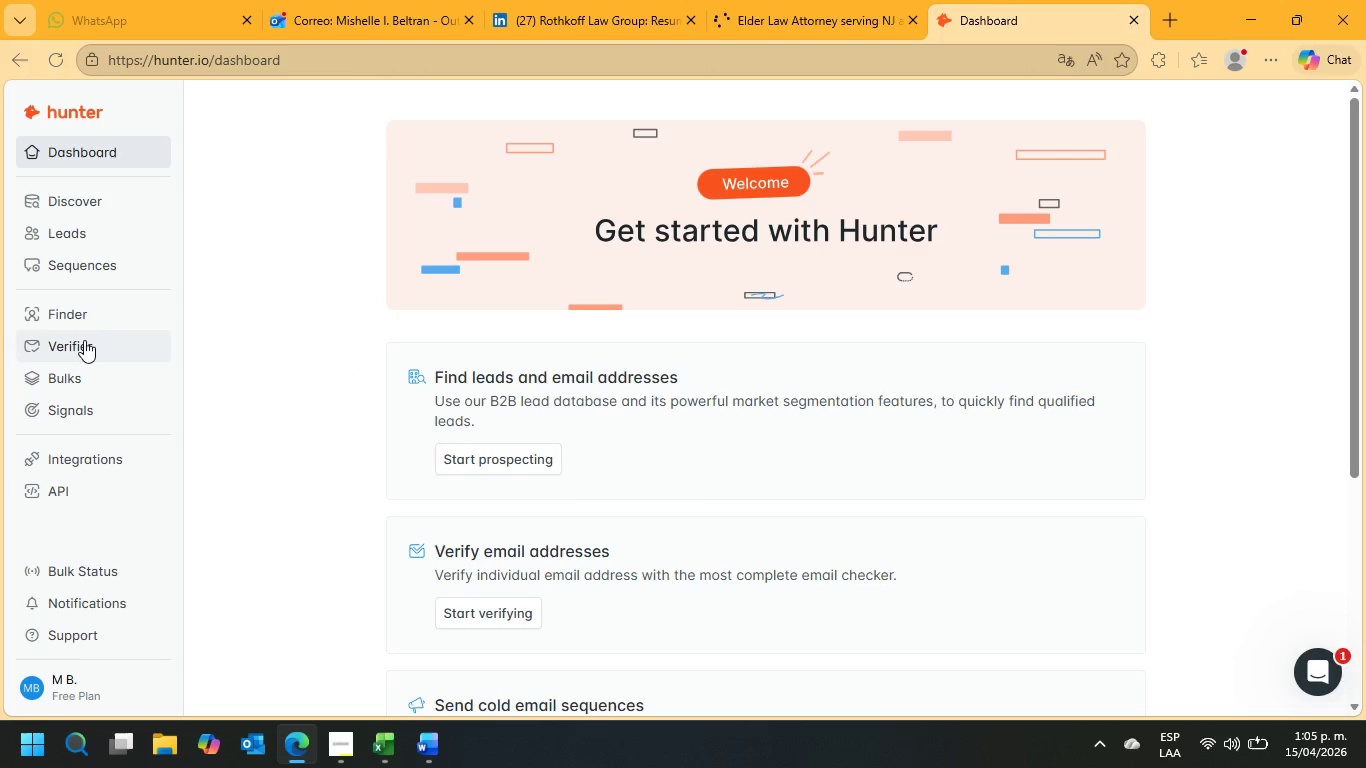 
left_click([84, 311])
 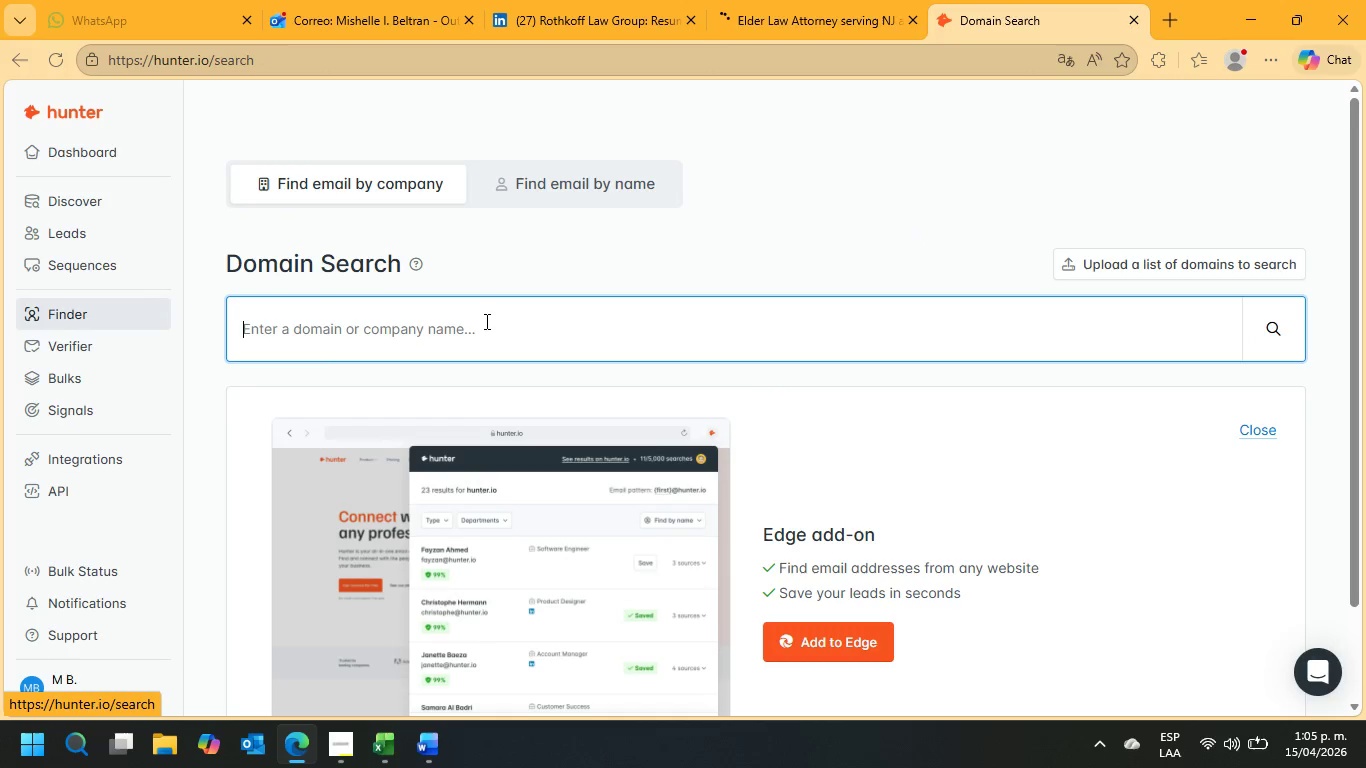 
left_click([519, 321])
 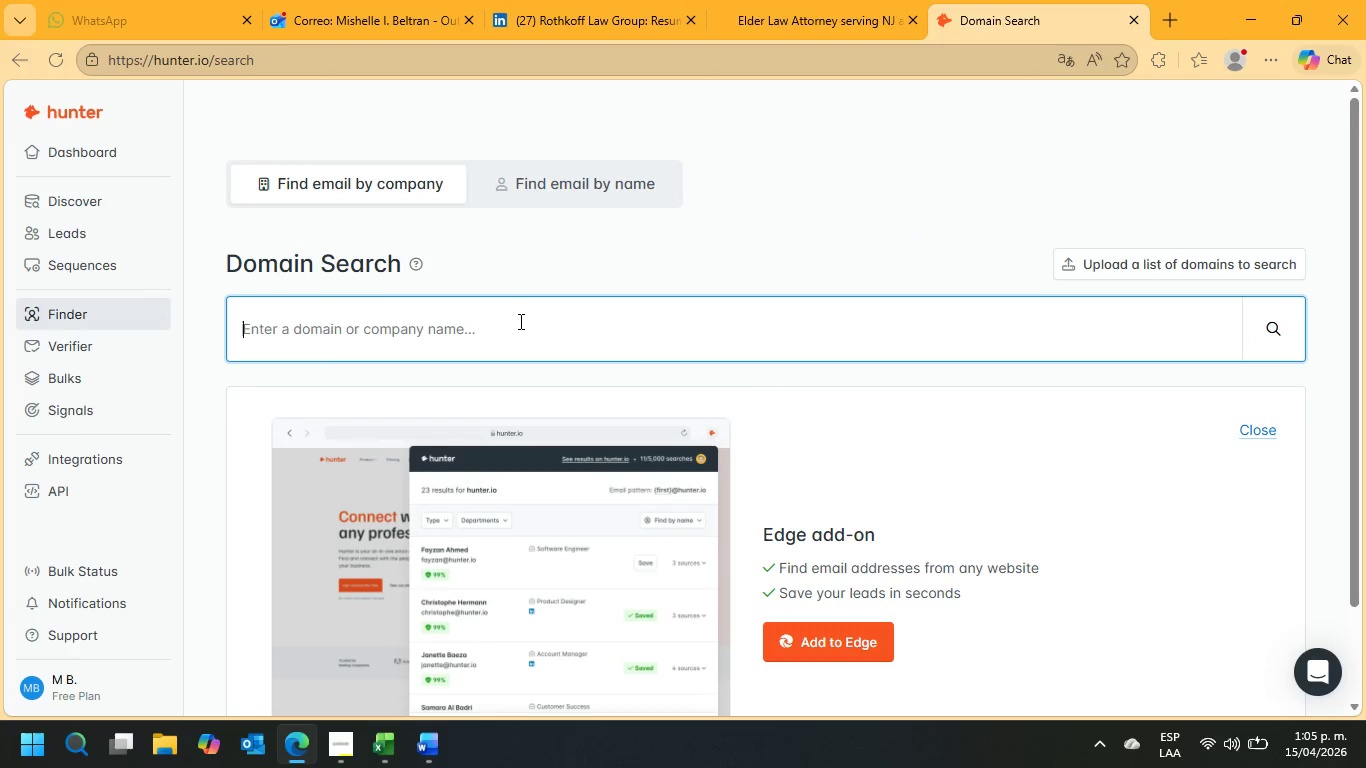 
key(Control+V)
 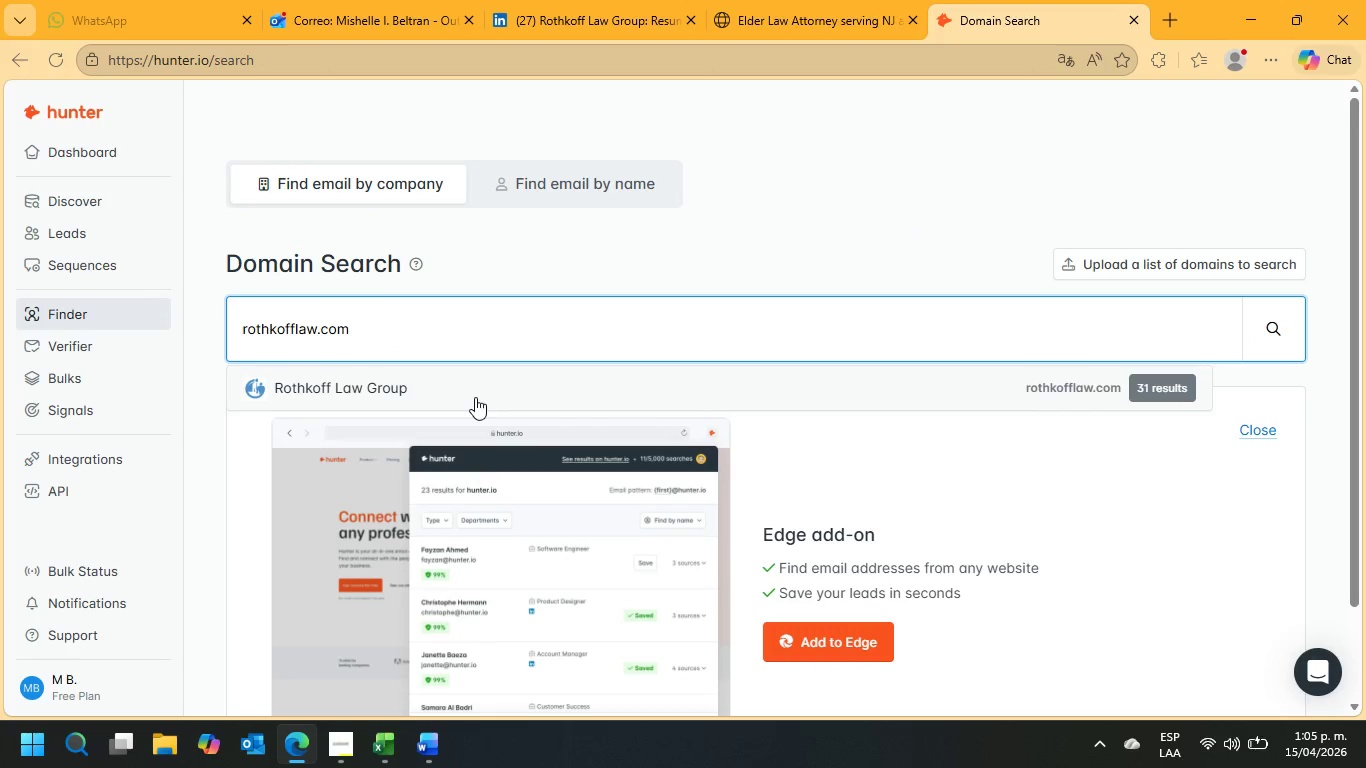 
left_click([475, 397])
 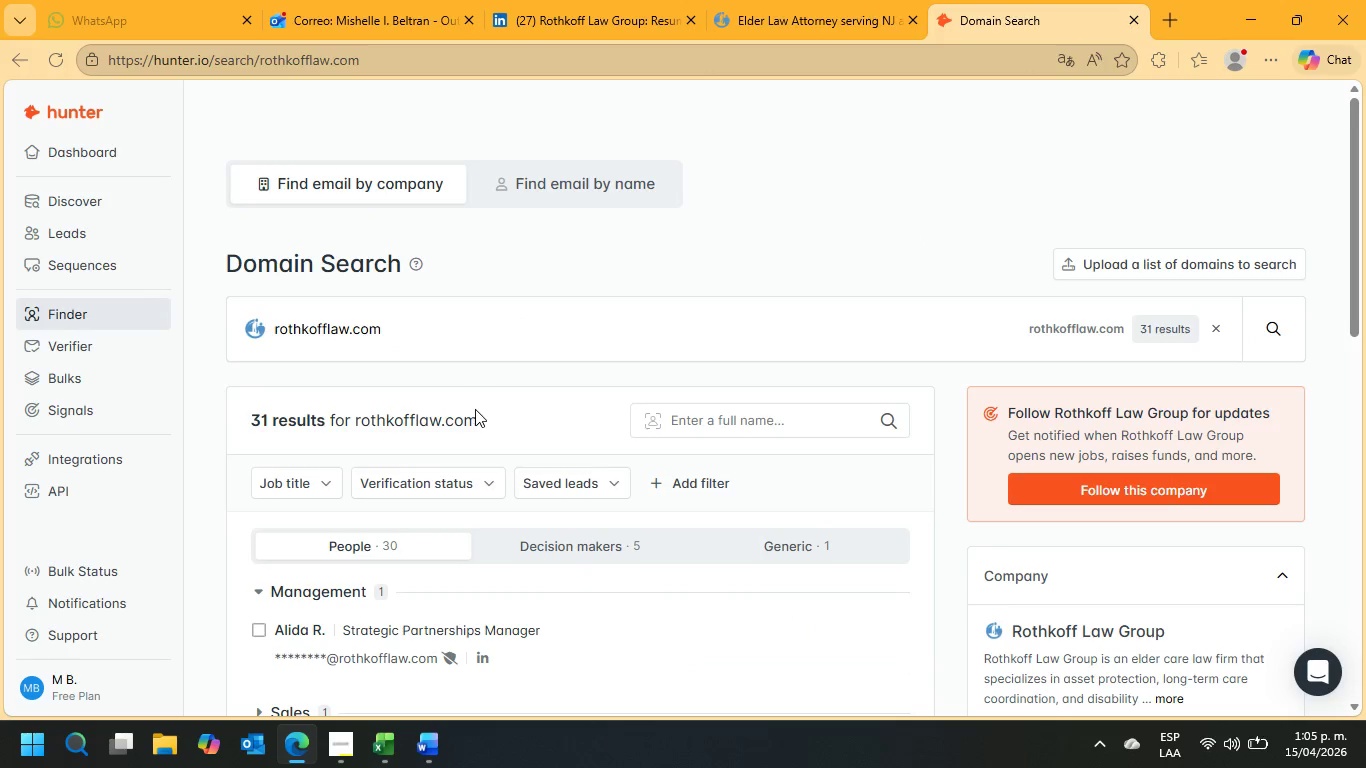 
scroll: coordinate [485, 428], scroll_direction: down, amount: 2.0
 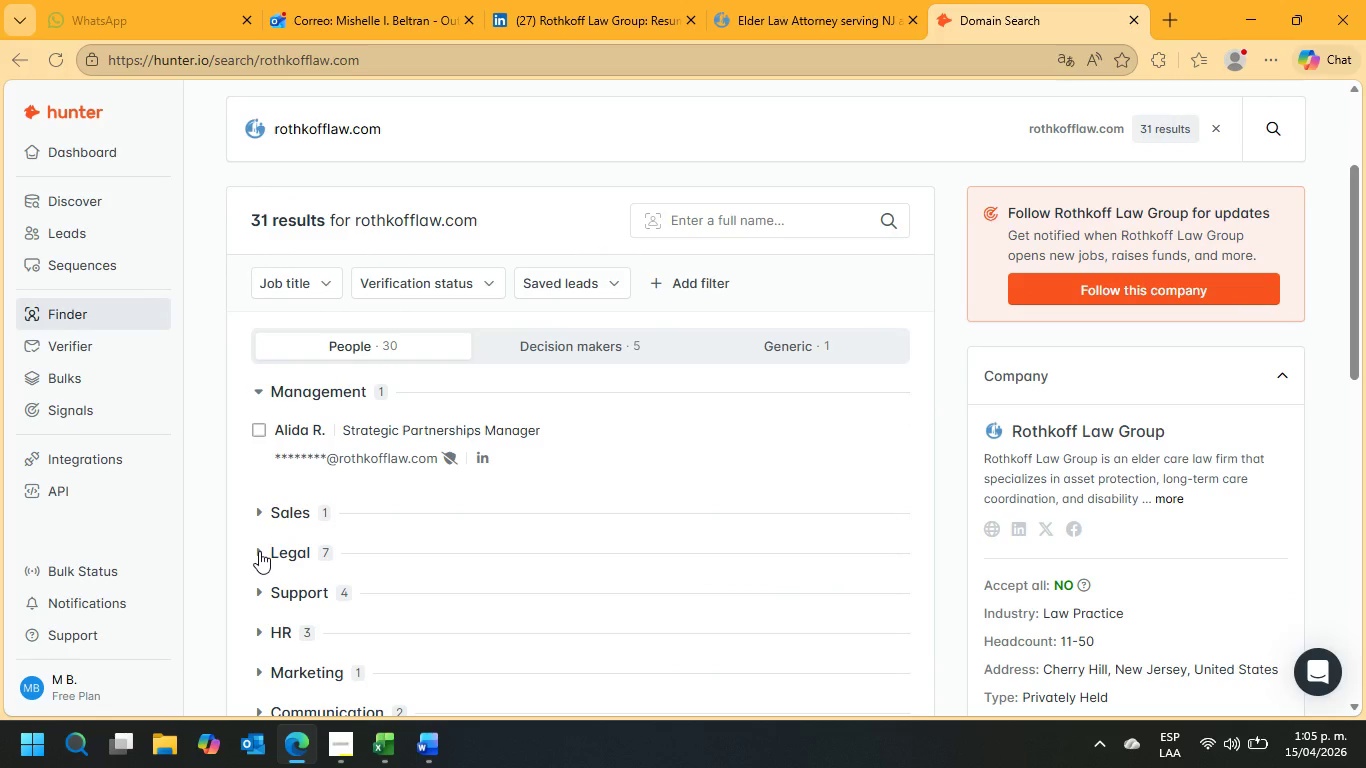 
left_click([259, 551])
 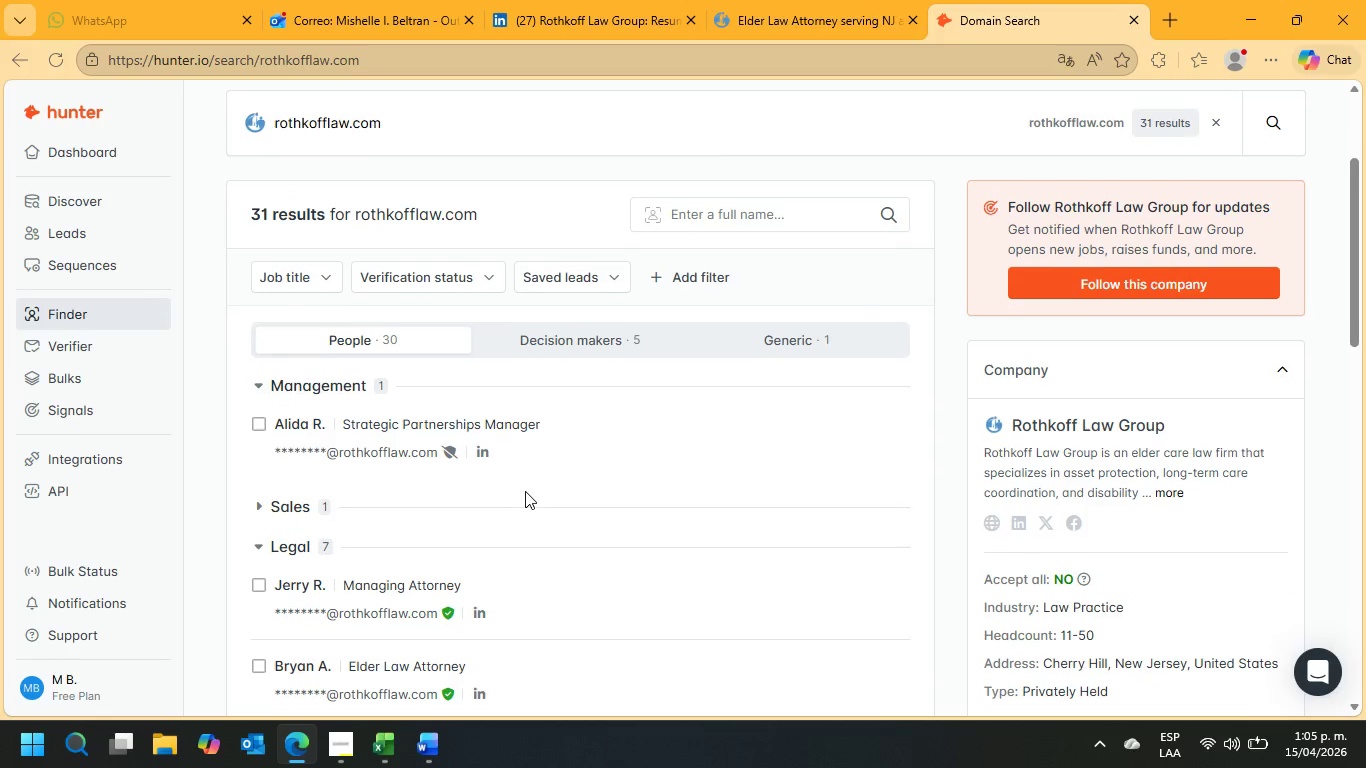 
scroll: coordinate [525, 491], scroll_direction: down, amount: 2.0
 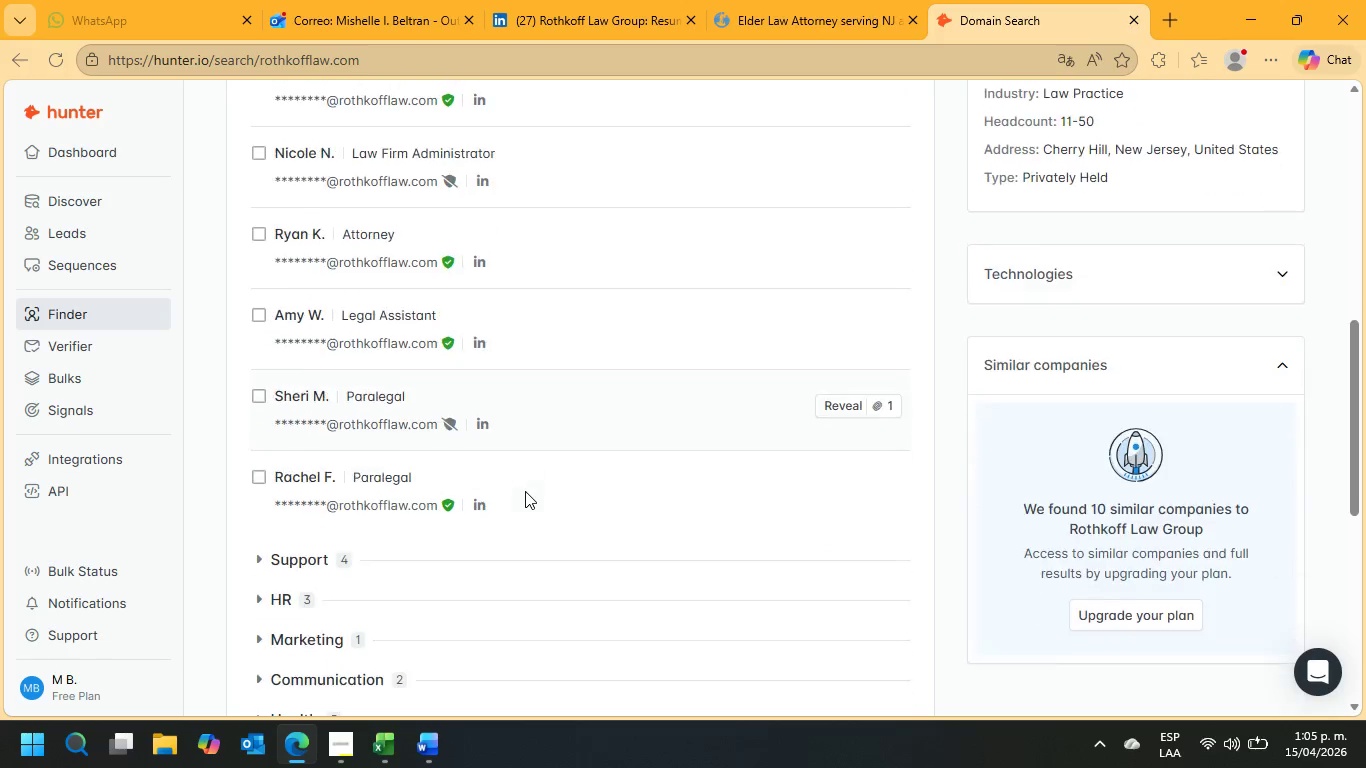 
scroll: coordinate [525, 491], scroll_direction: up, amount: 3.0
 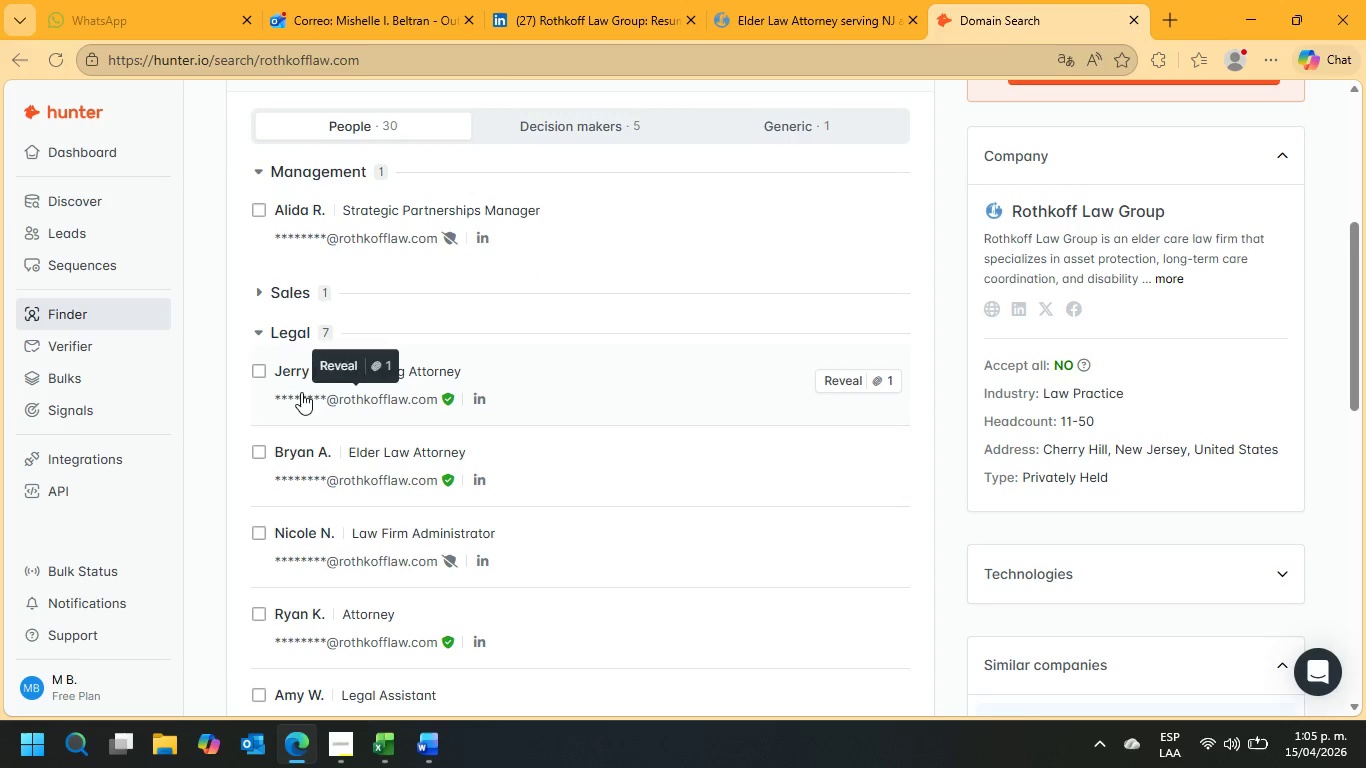 
wait(7.17)
 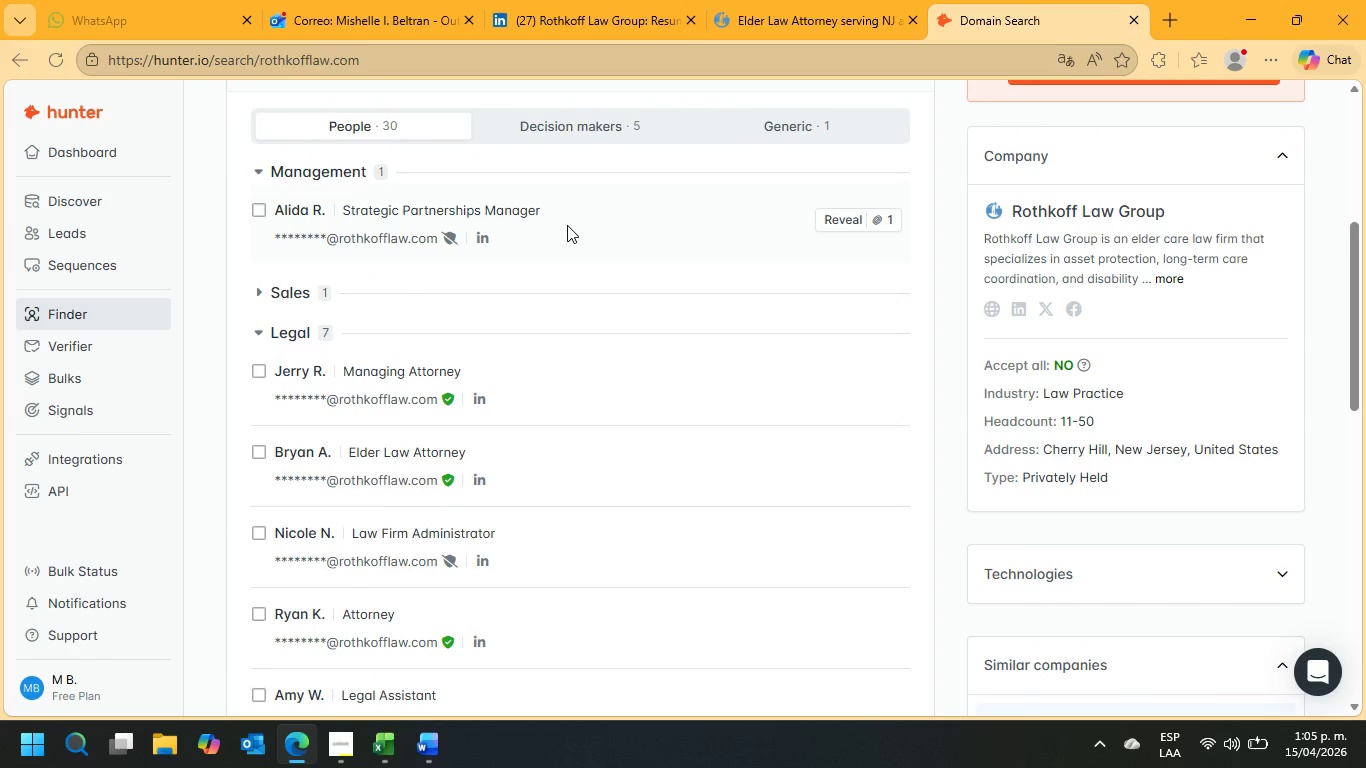 
left_click([625, 13])
 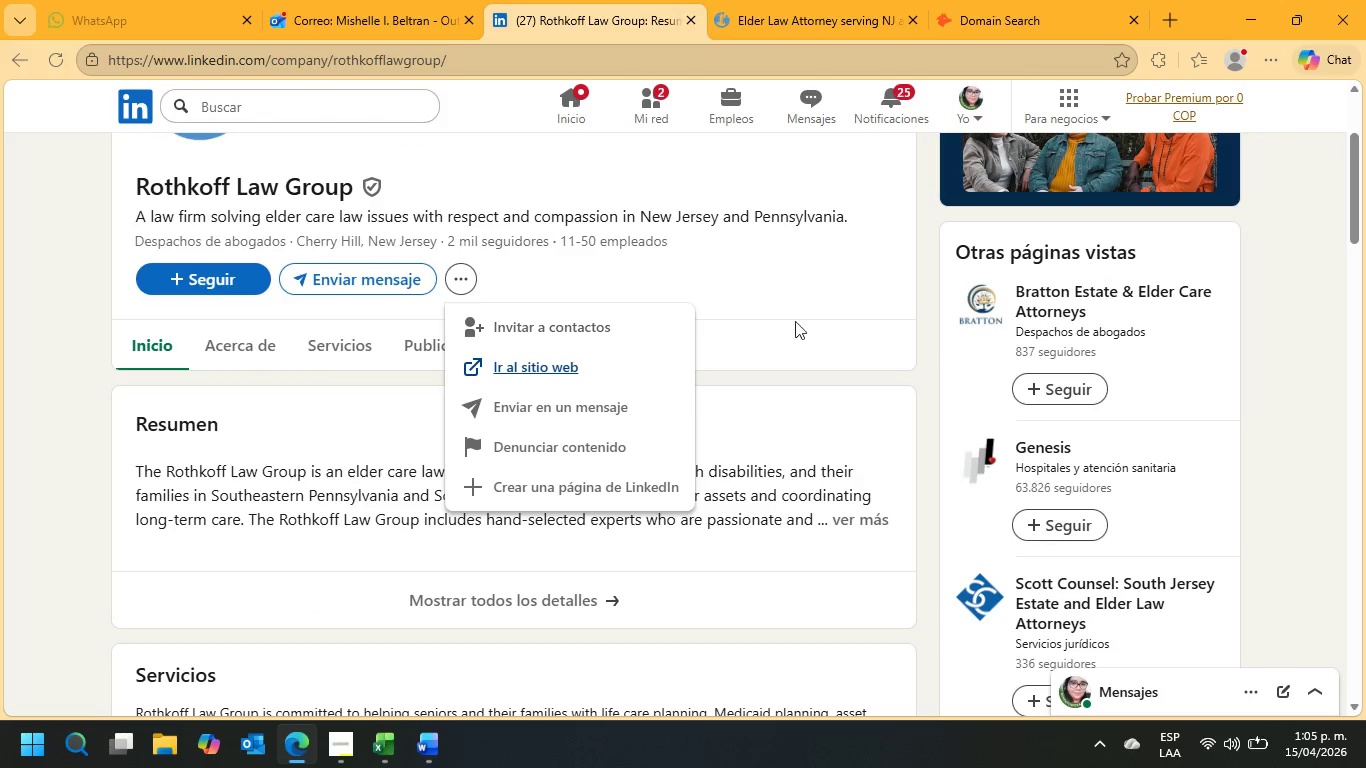 
left_click([857, 301])
 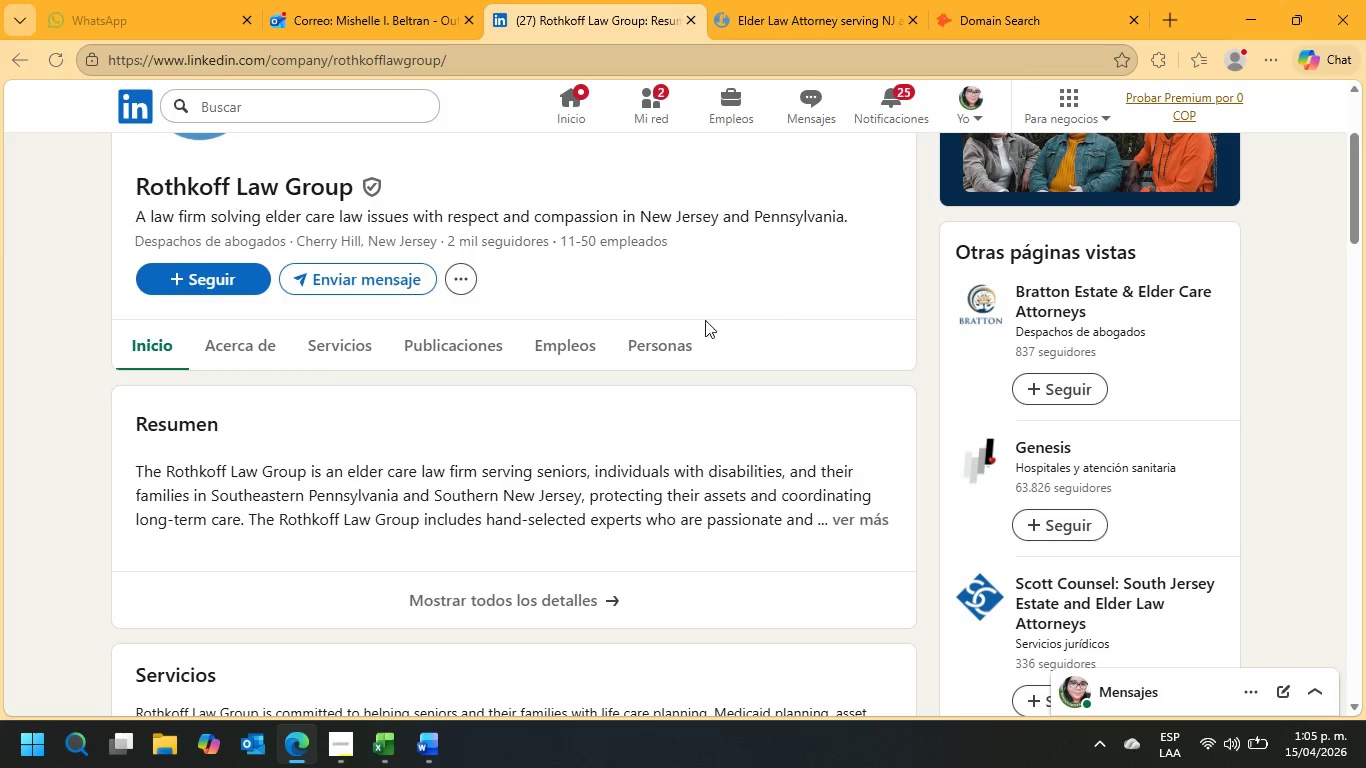 
scroll: coordinate [703, 322], scroll_direction: none, amount: 0.0
 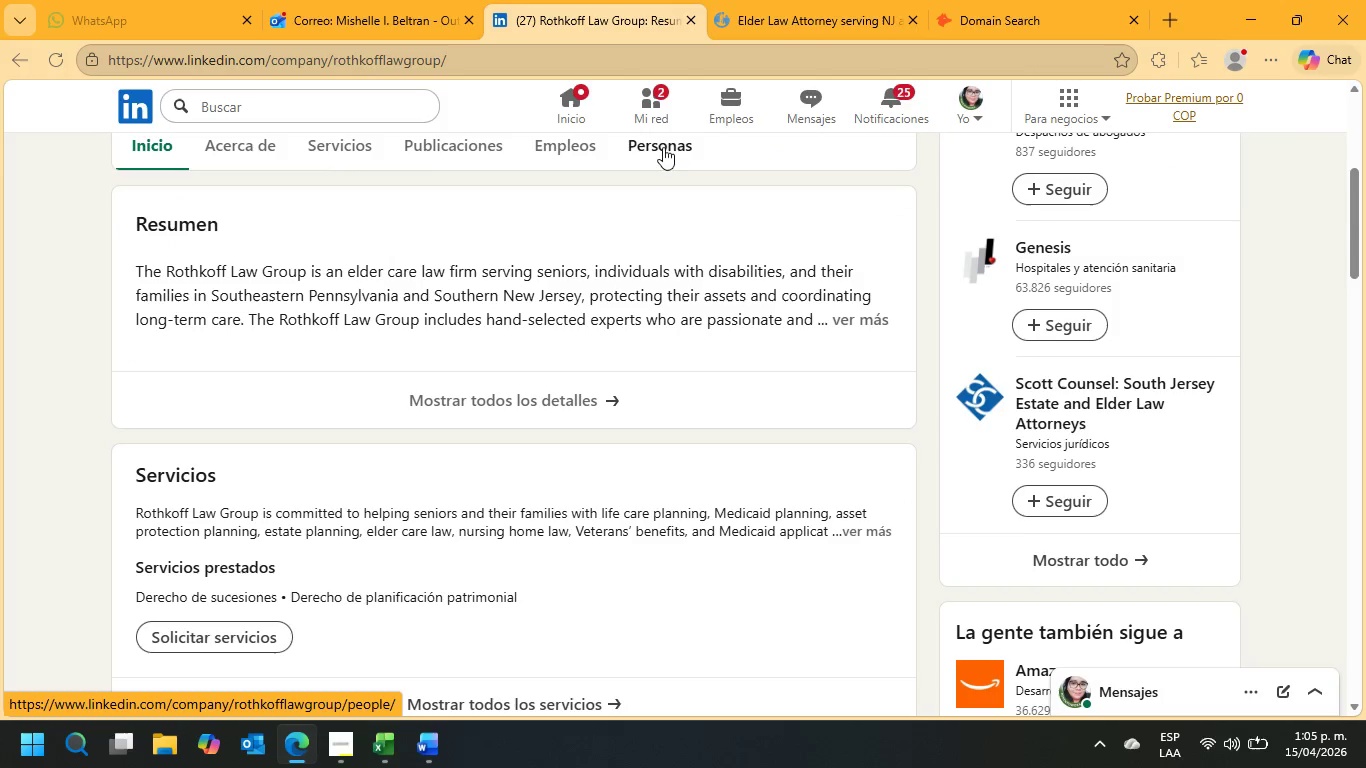 
left_click([661, 140])
 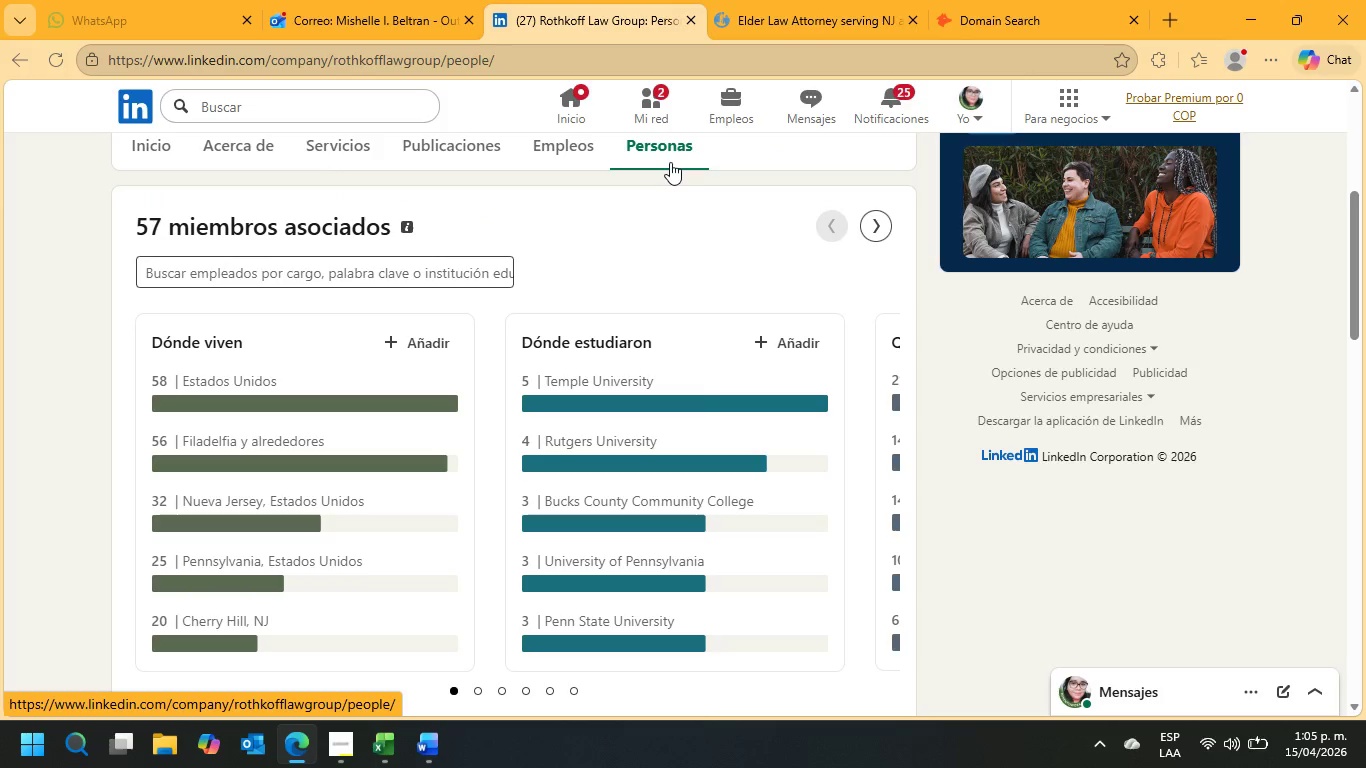 
scroll: coordinate [534, 409], scroll_direction: down, amount: 7.0
 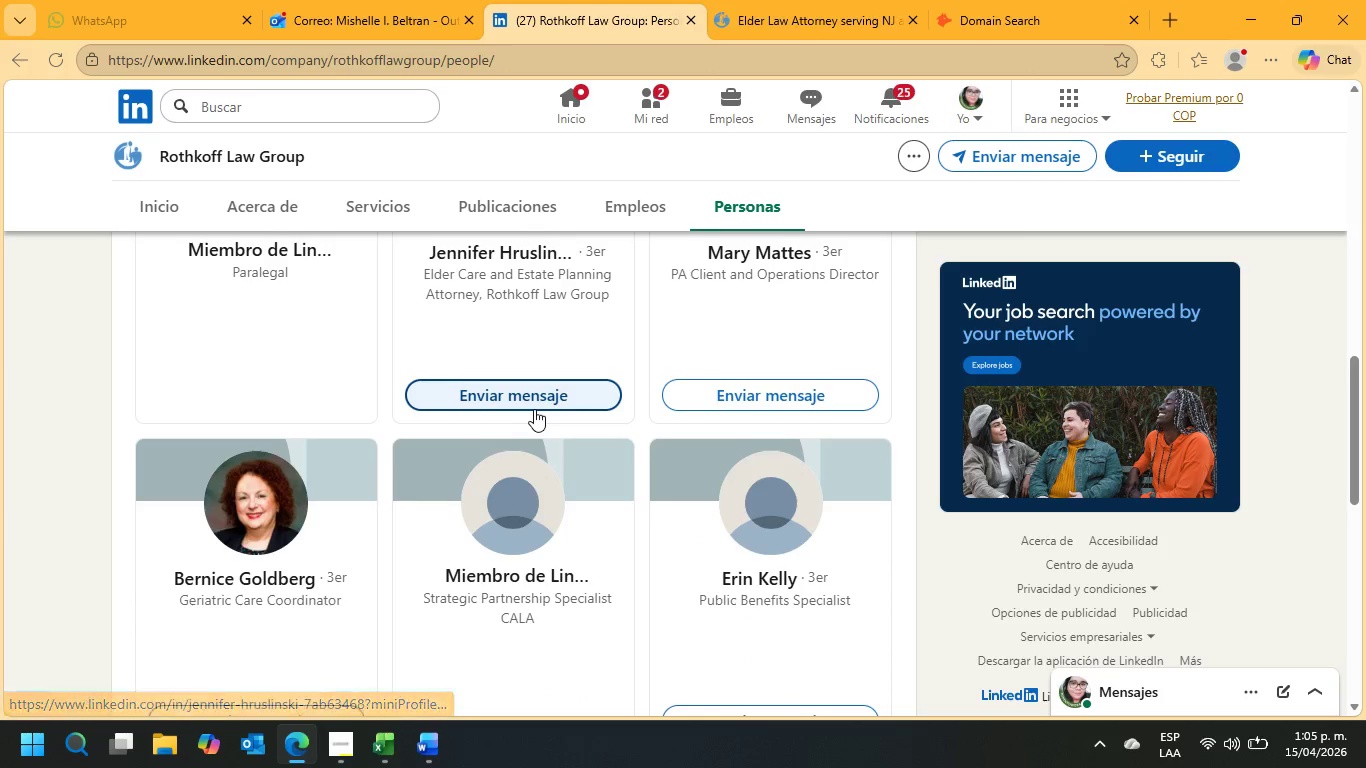 
scroll: coordinate [534, 409], scroll_direction: up, amount: 1.0
 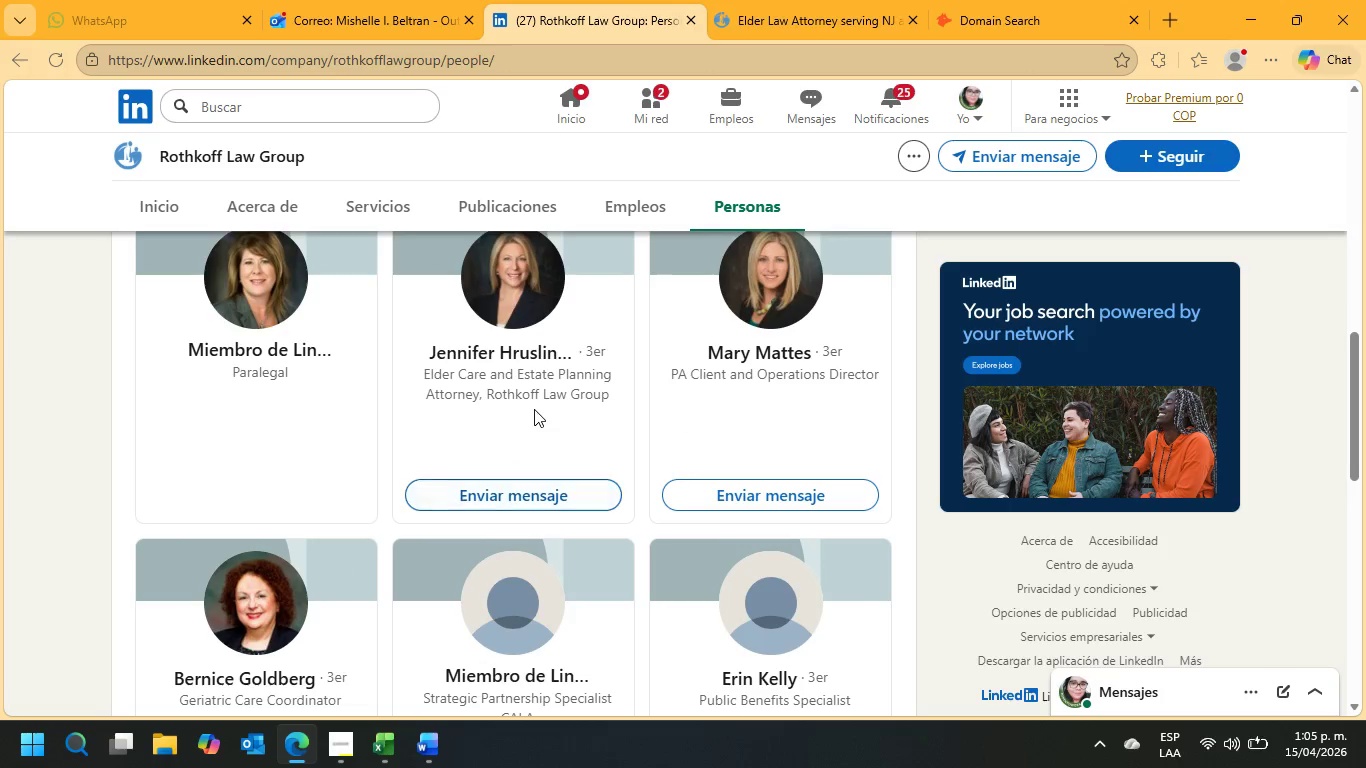 
scroll: coordinate [534, 409], scroll_direction: down, amount: 4.0
 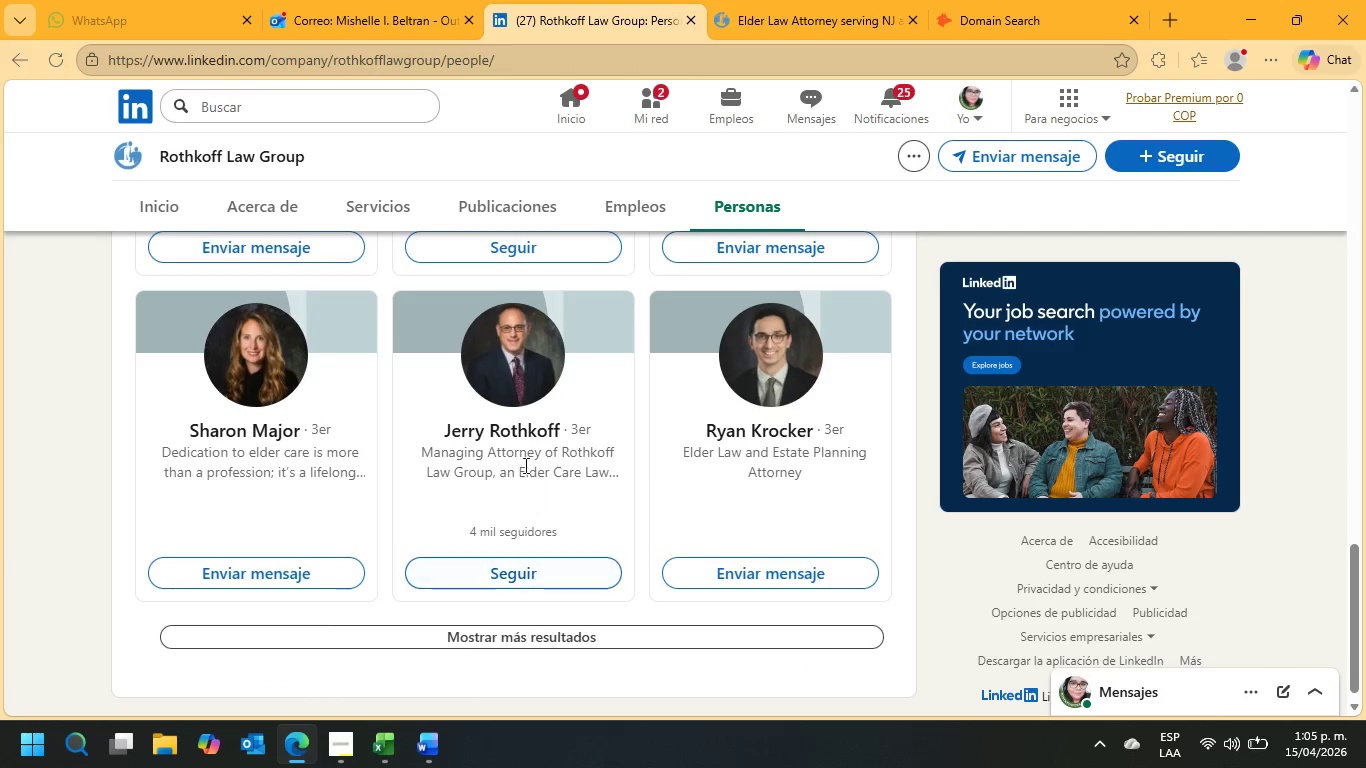 
left_click([487, 364])
 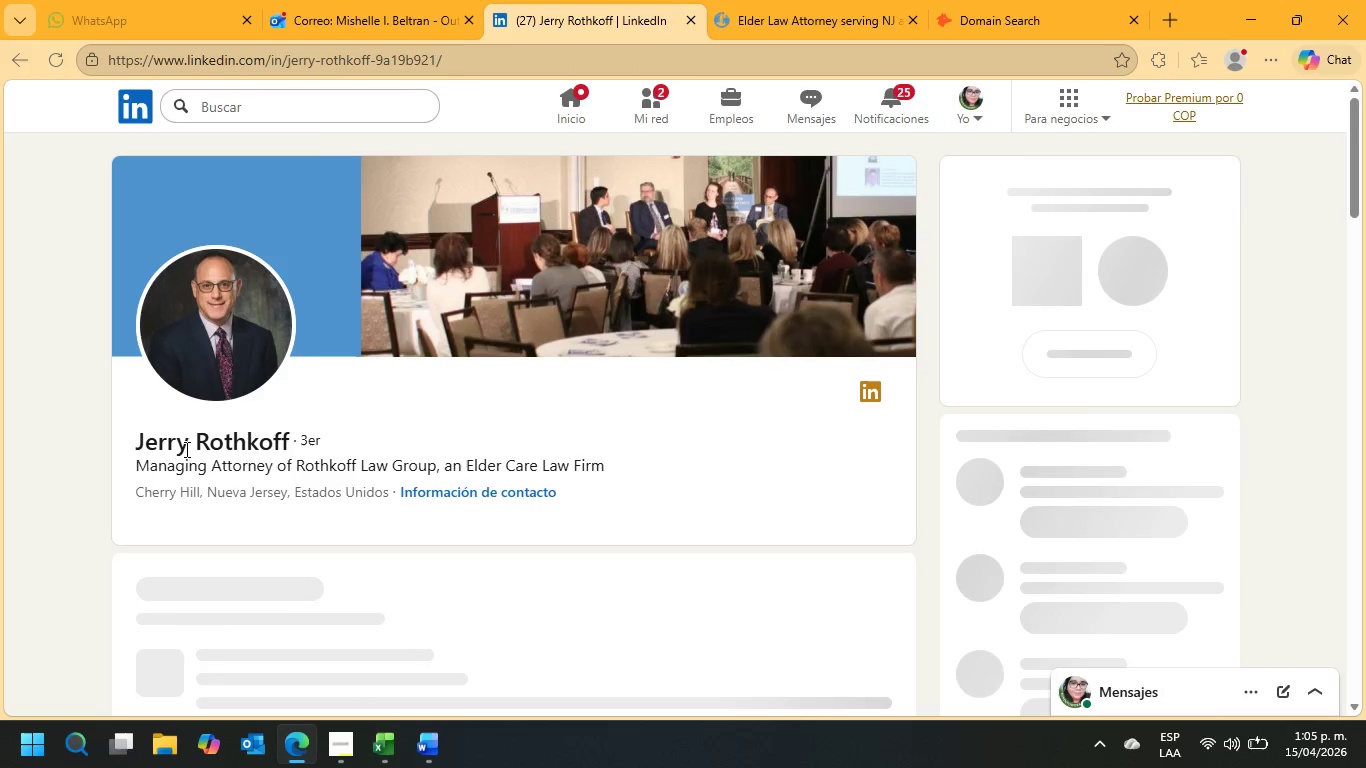 
left_click_drag(start_coordinate=[131, 438], to_coordinate=[293, 445])
 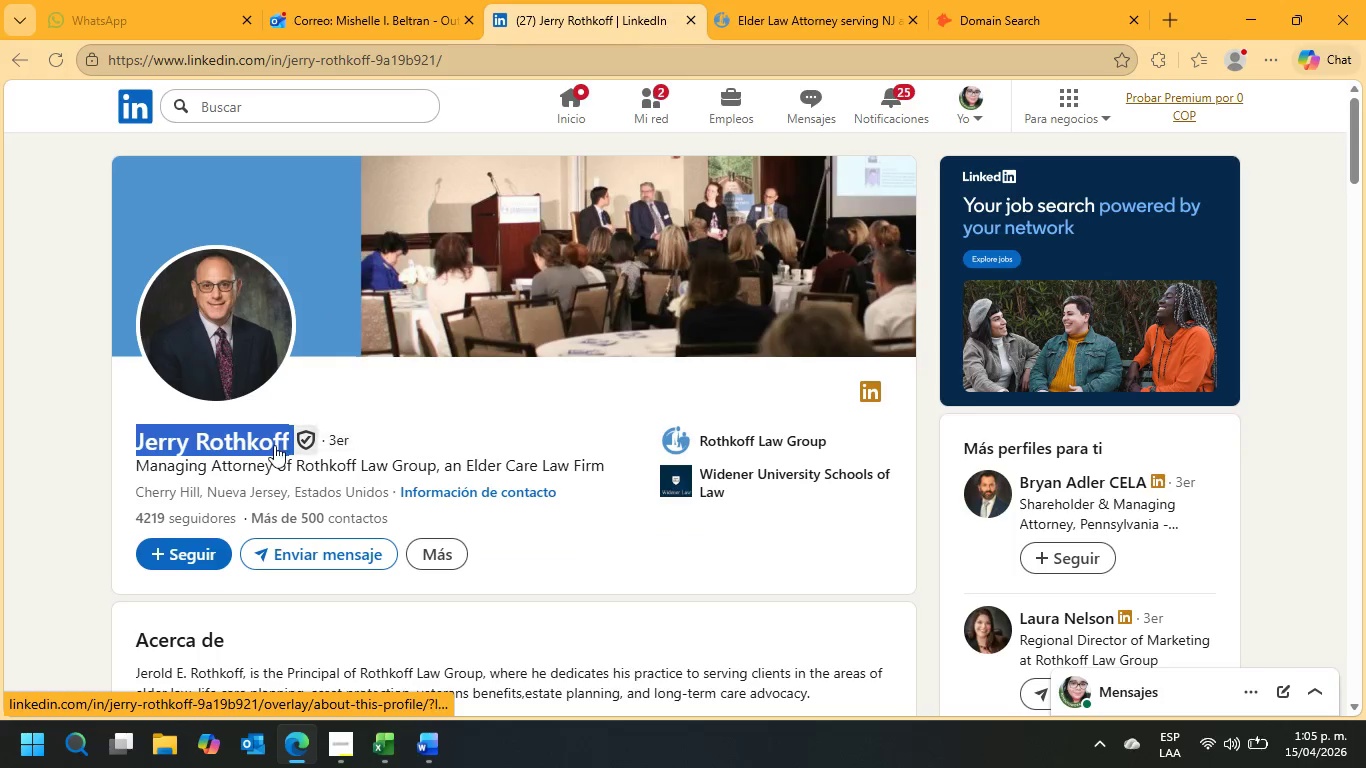 
right_click([274, 445])
 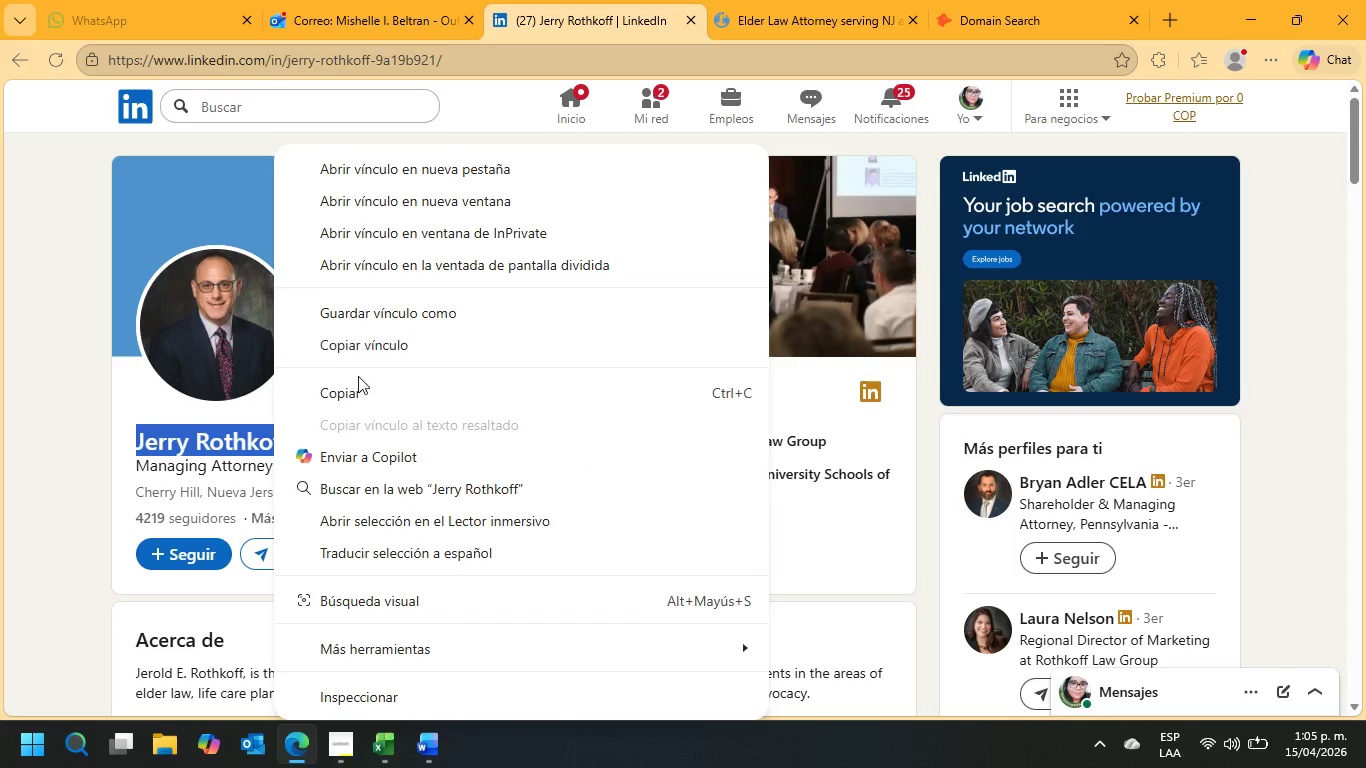 
left_click([349, 388])
 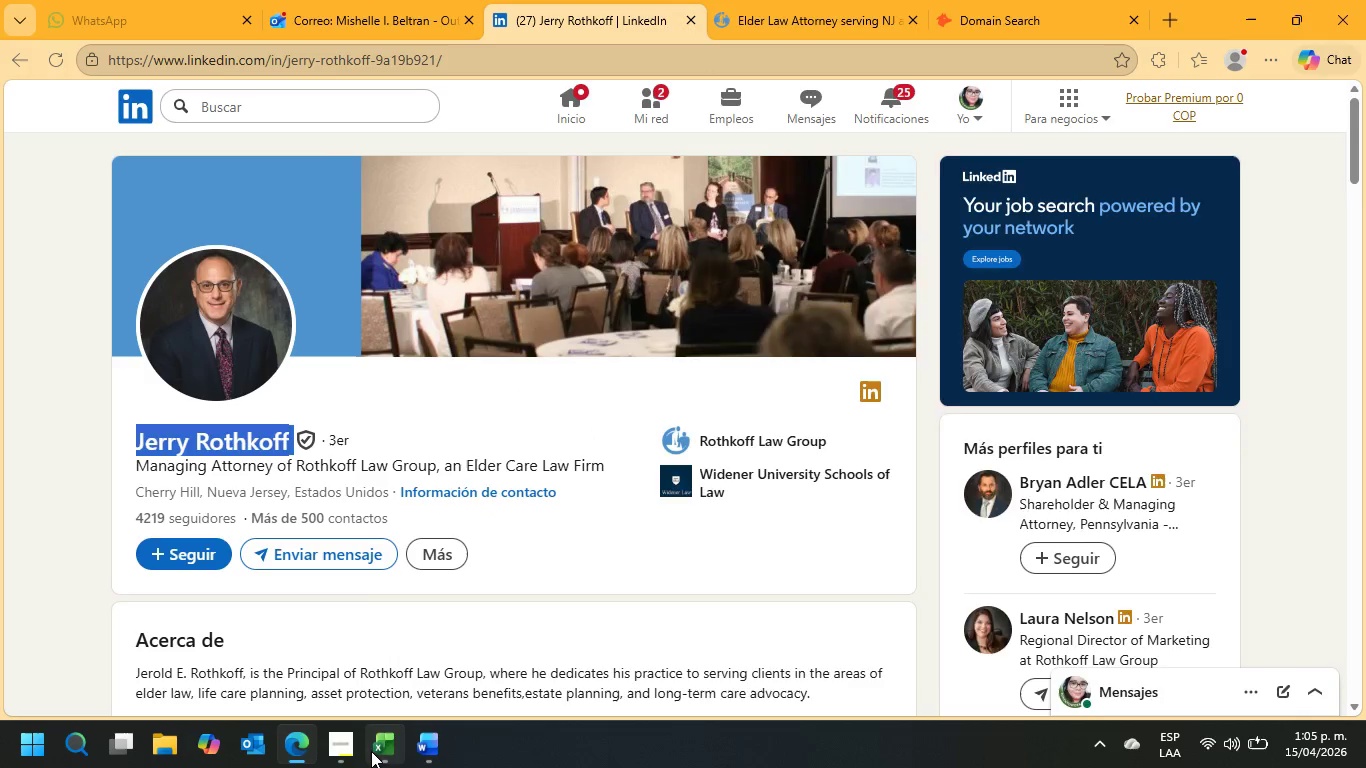 
left_click([371, 751])
 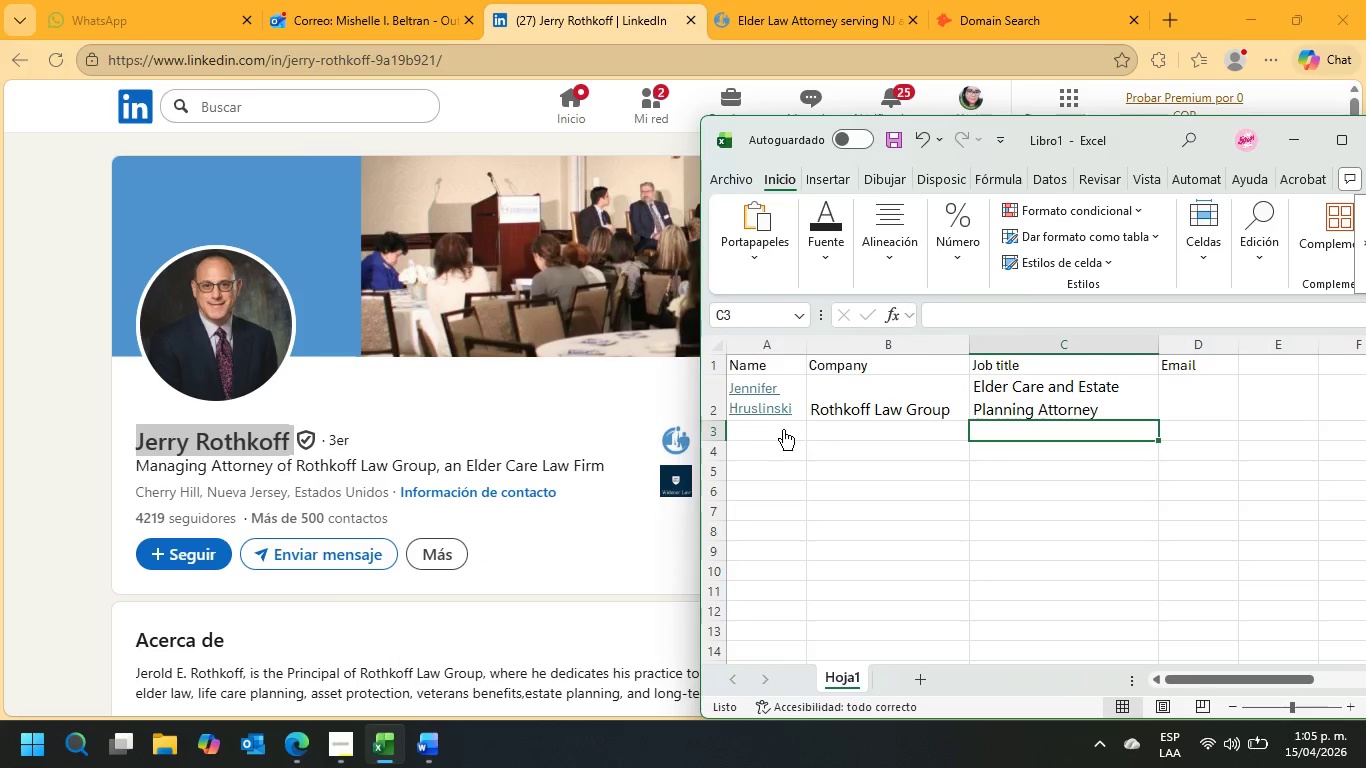 
left_click([782, 425])
 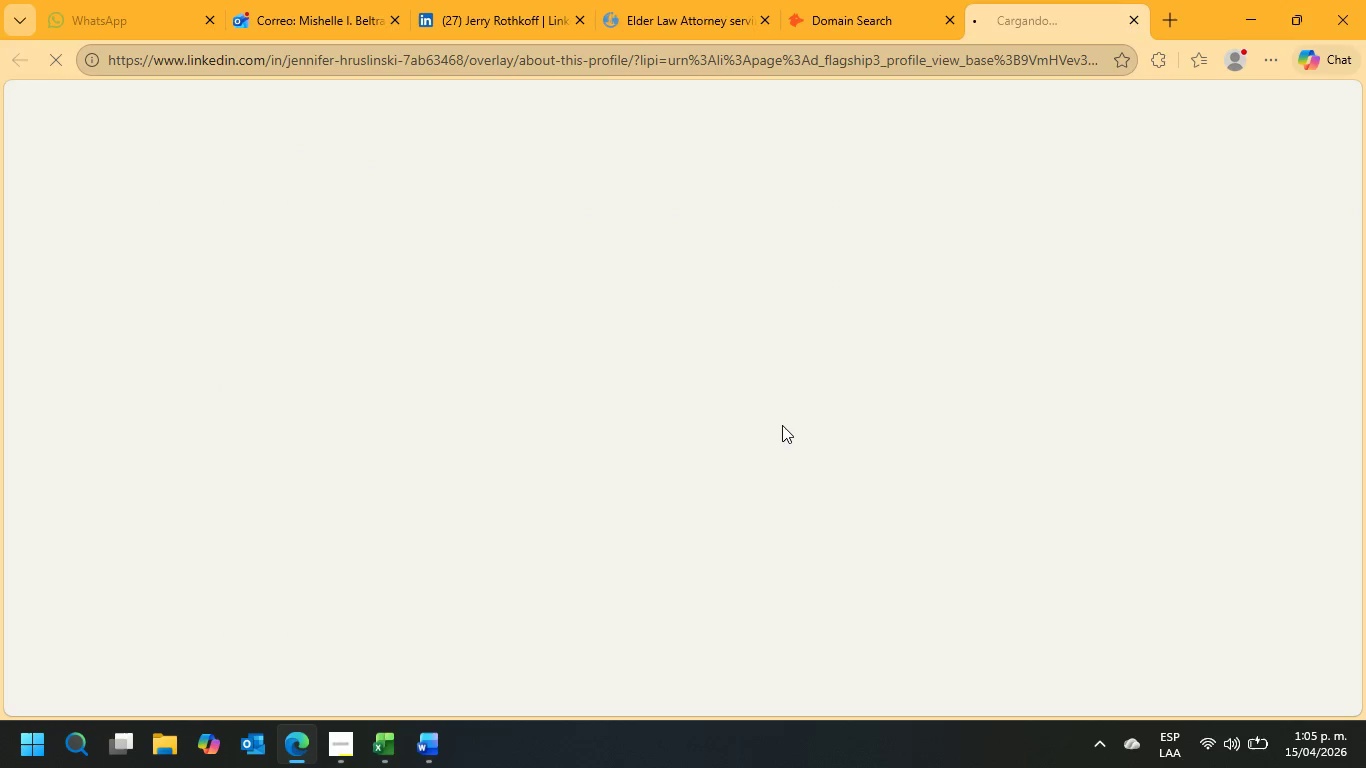 
key(Control+ControlLeft)
 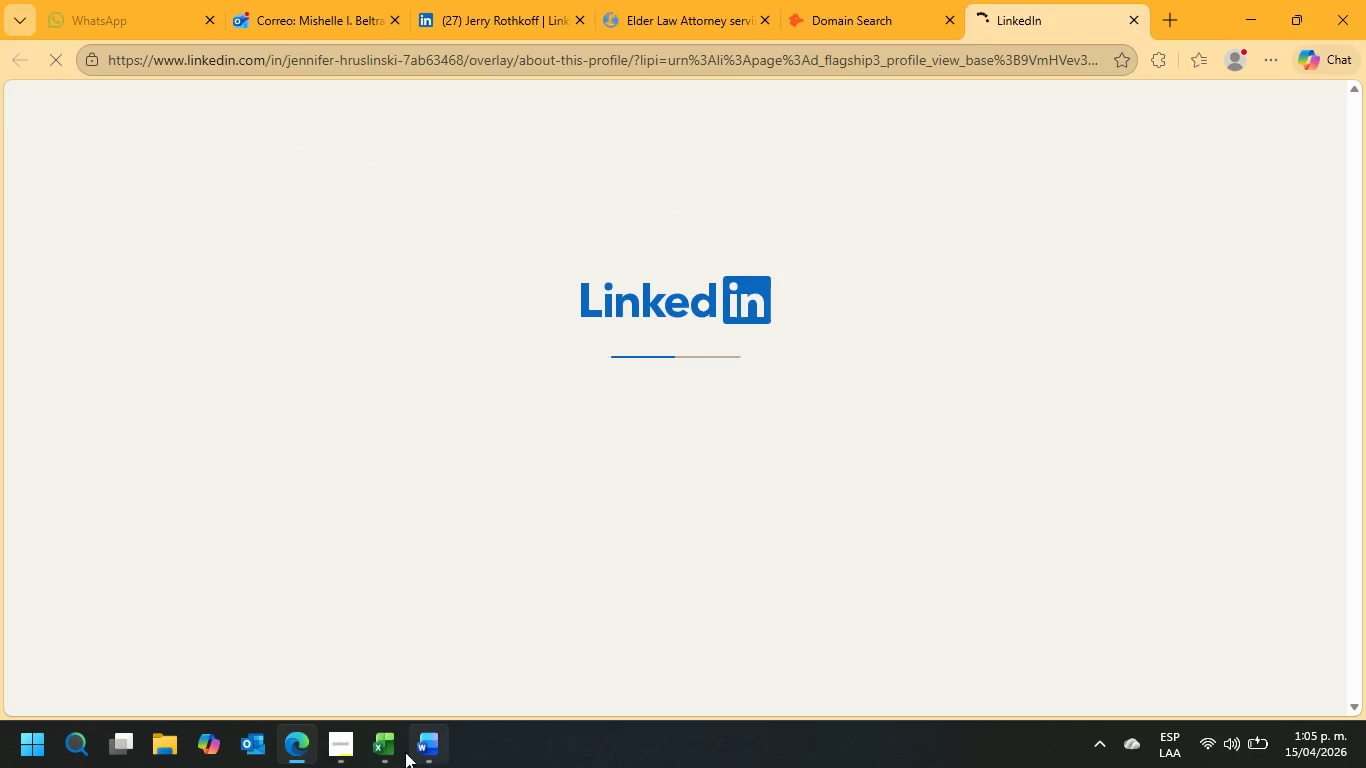 
left_click([378, 748])
 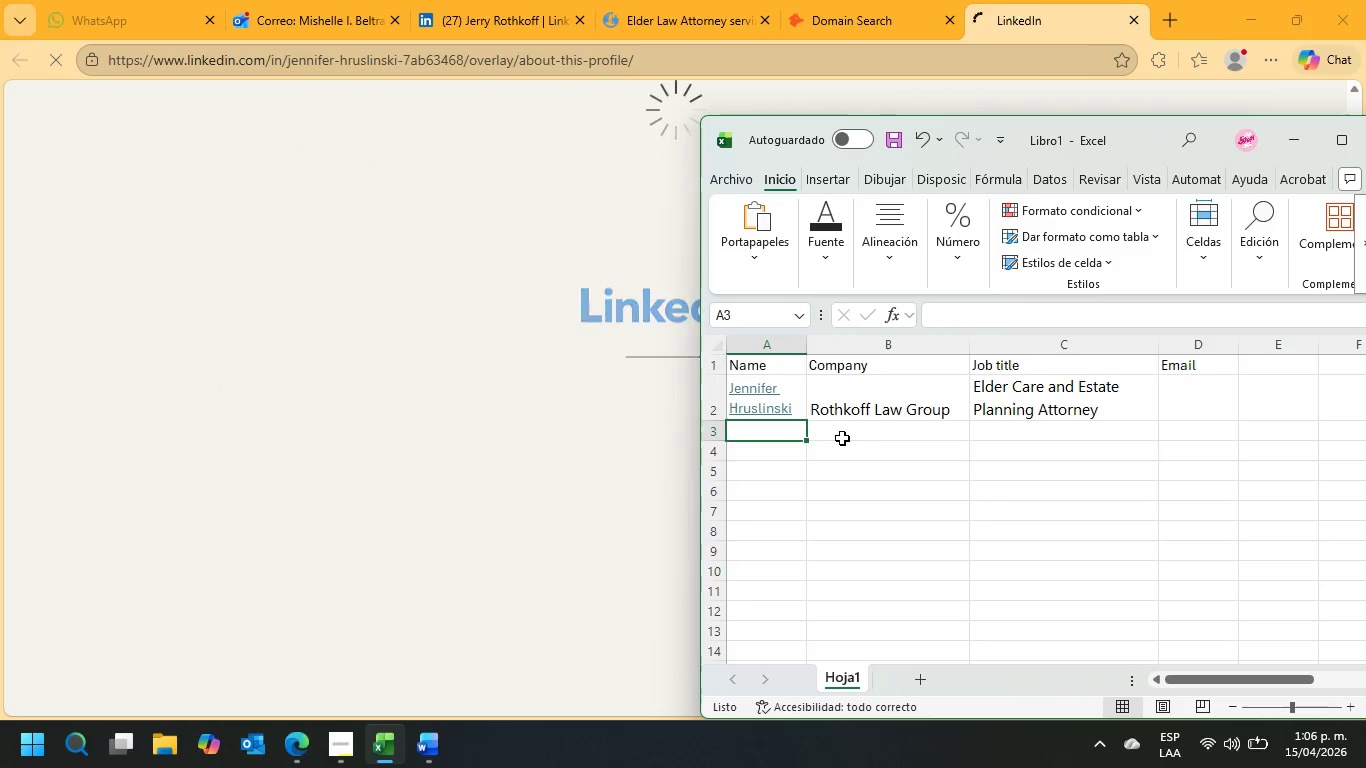 
key(Control+V)
 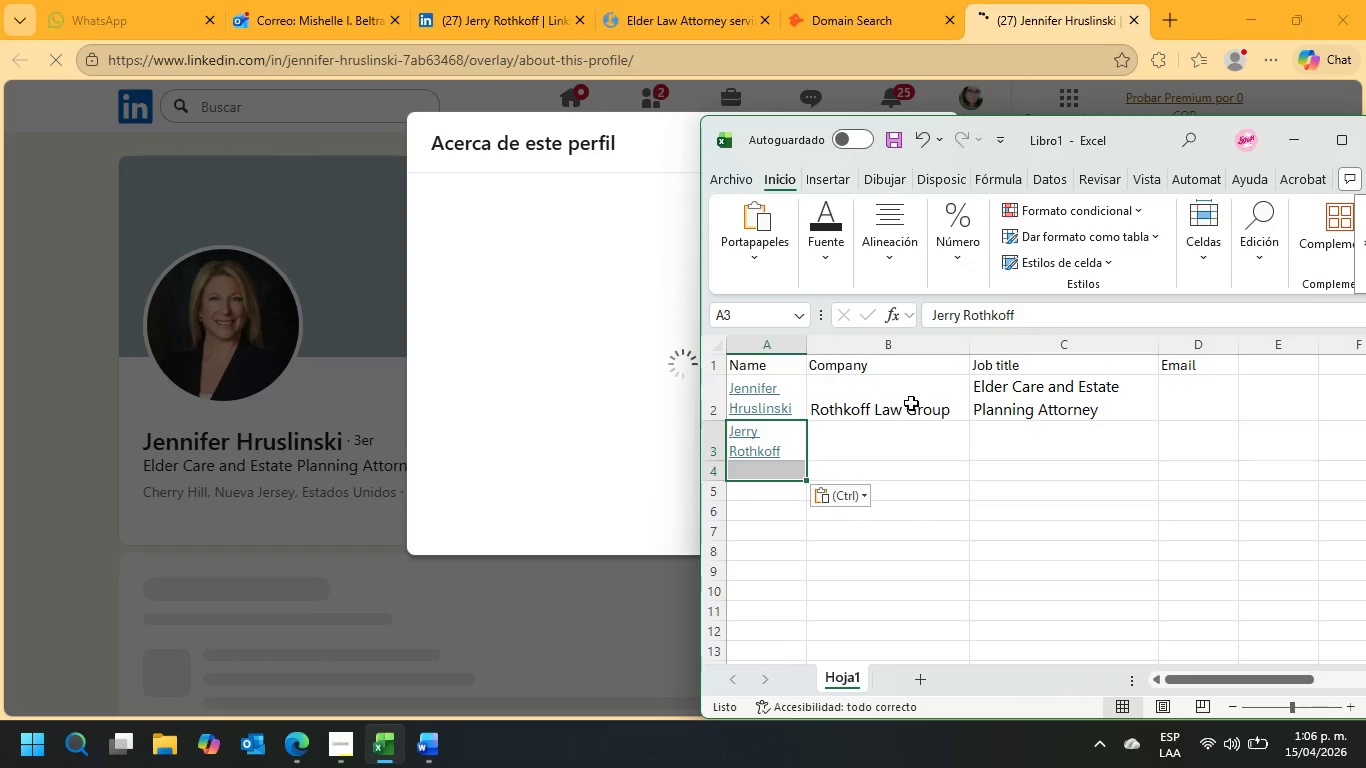 
left_click([911, 403])
 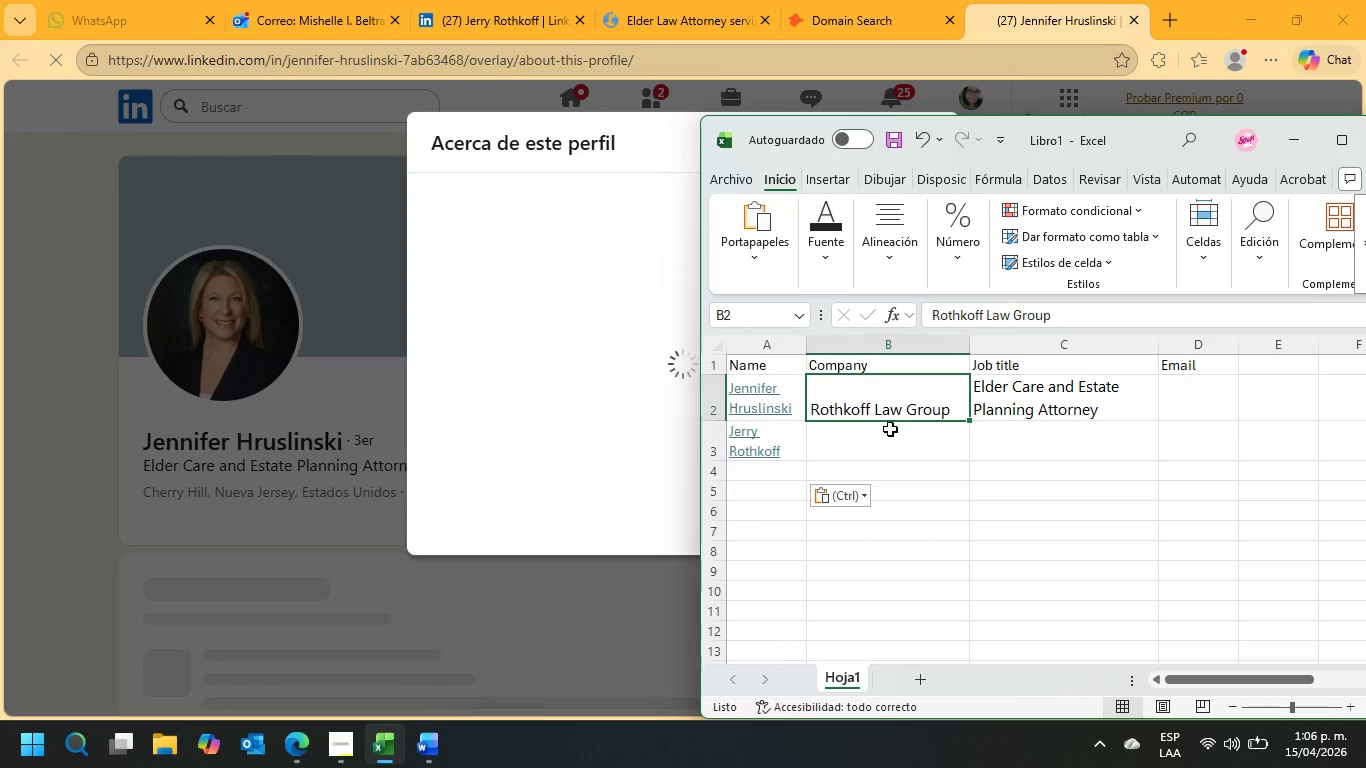 
key(Control+ControlLeft)
 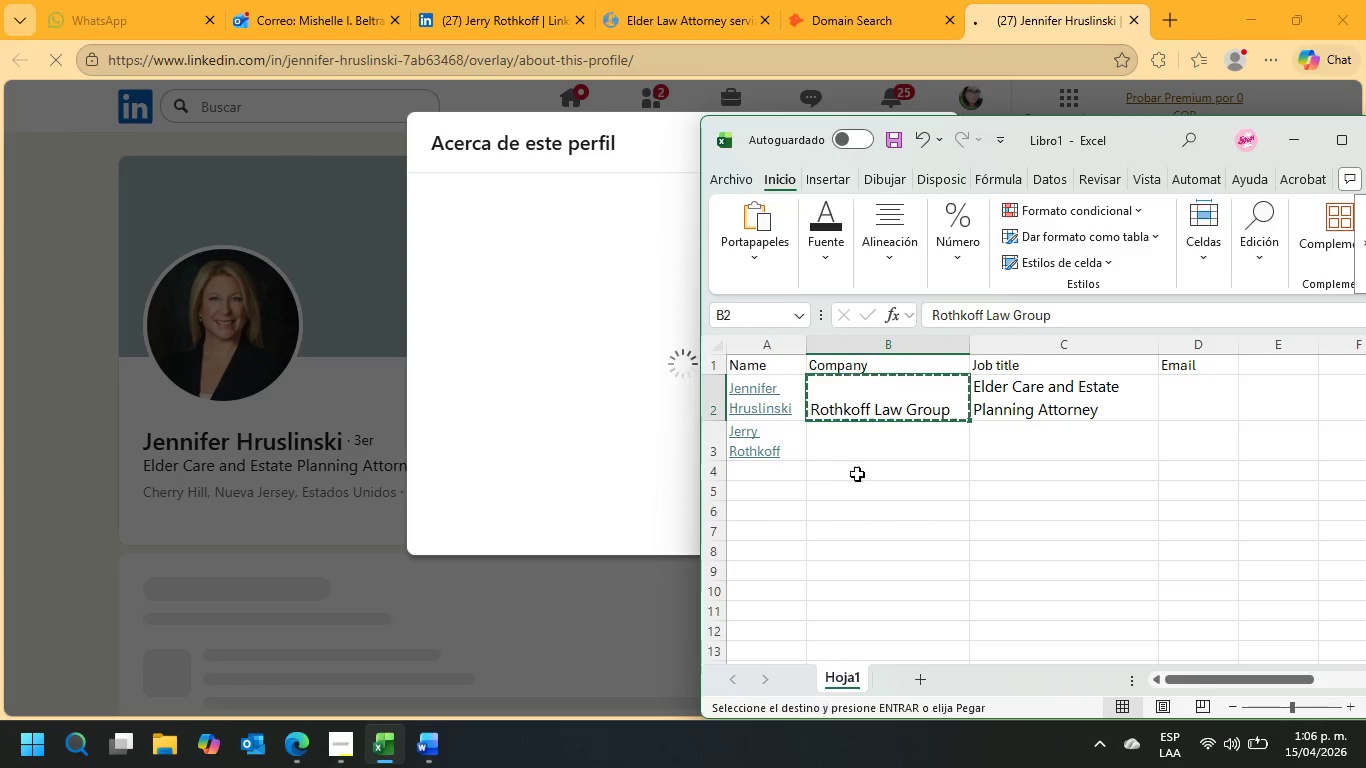 
key(Control+C)
 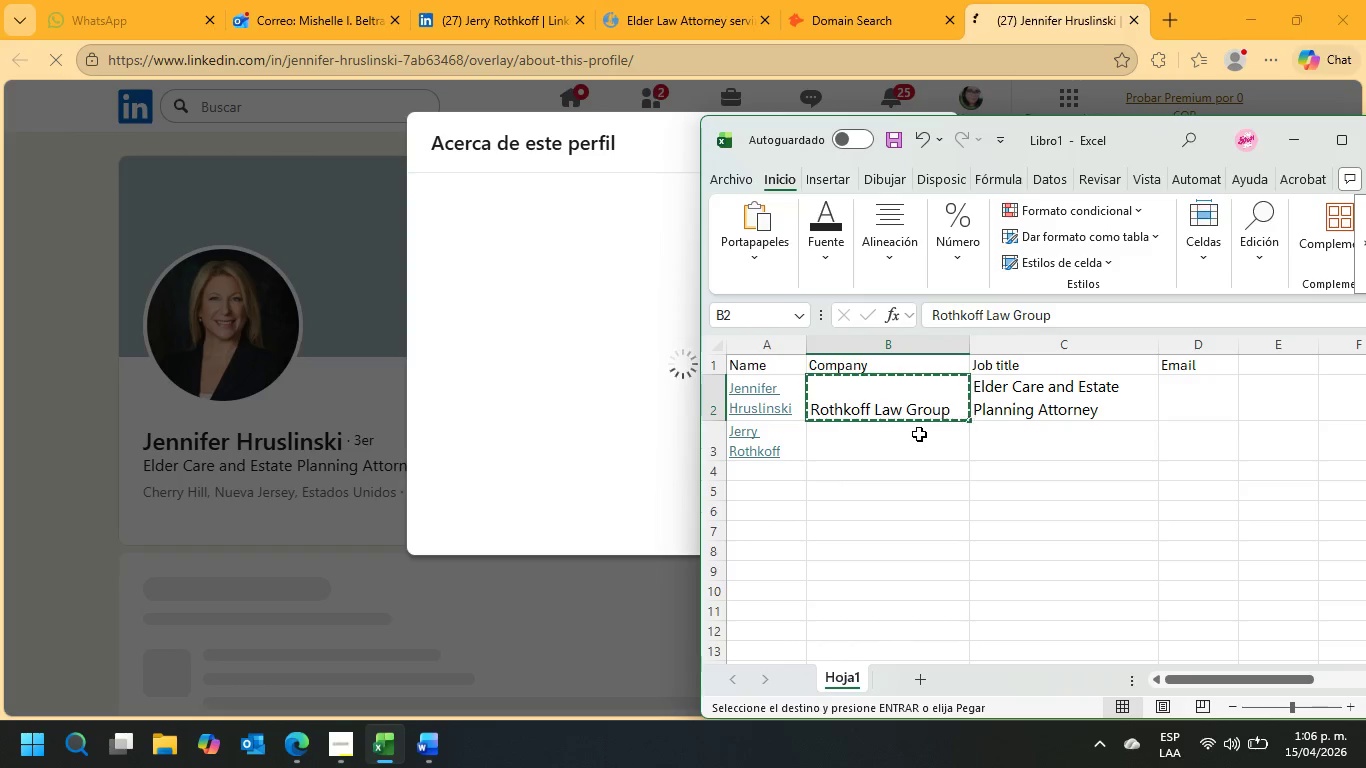 
left_click([919, 434])
 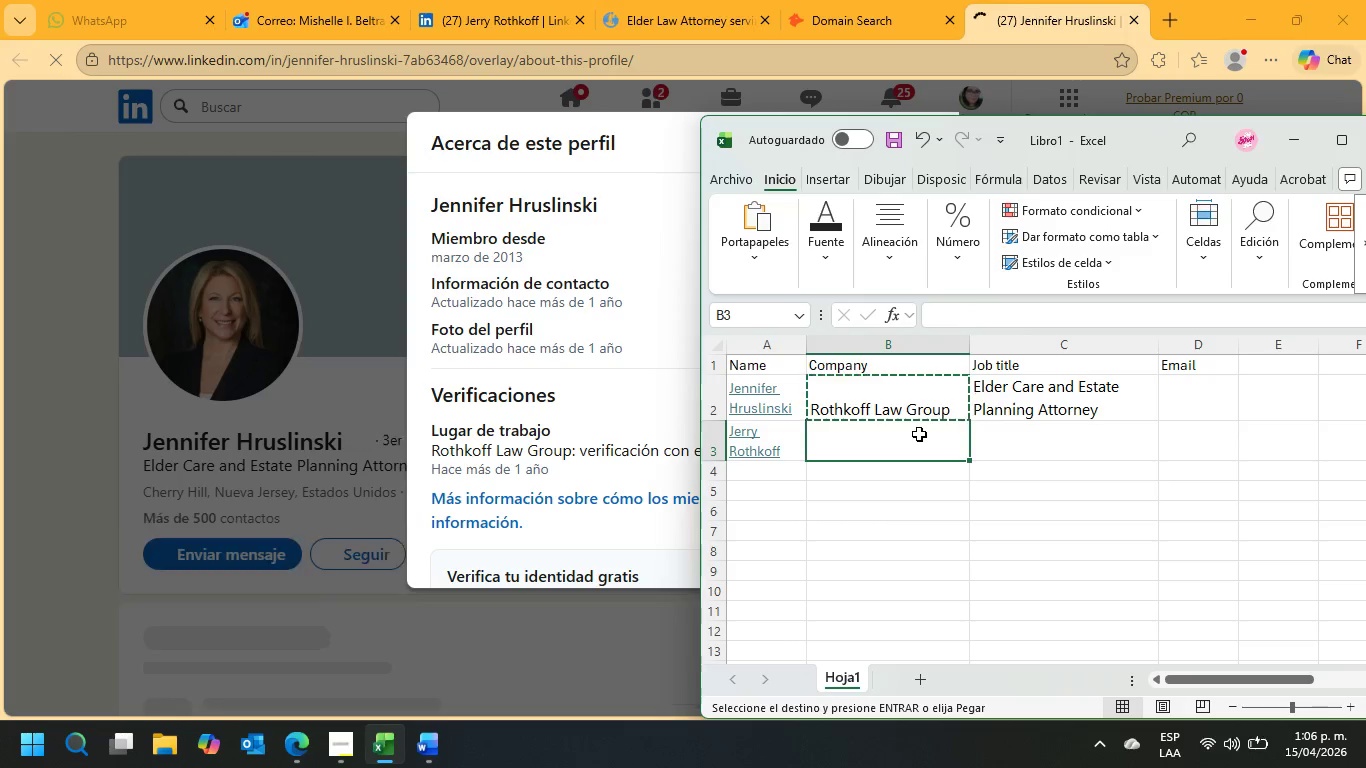 
key(Control+V)
 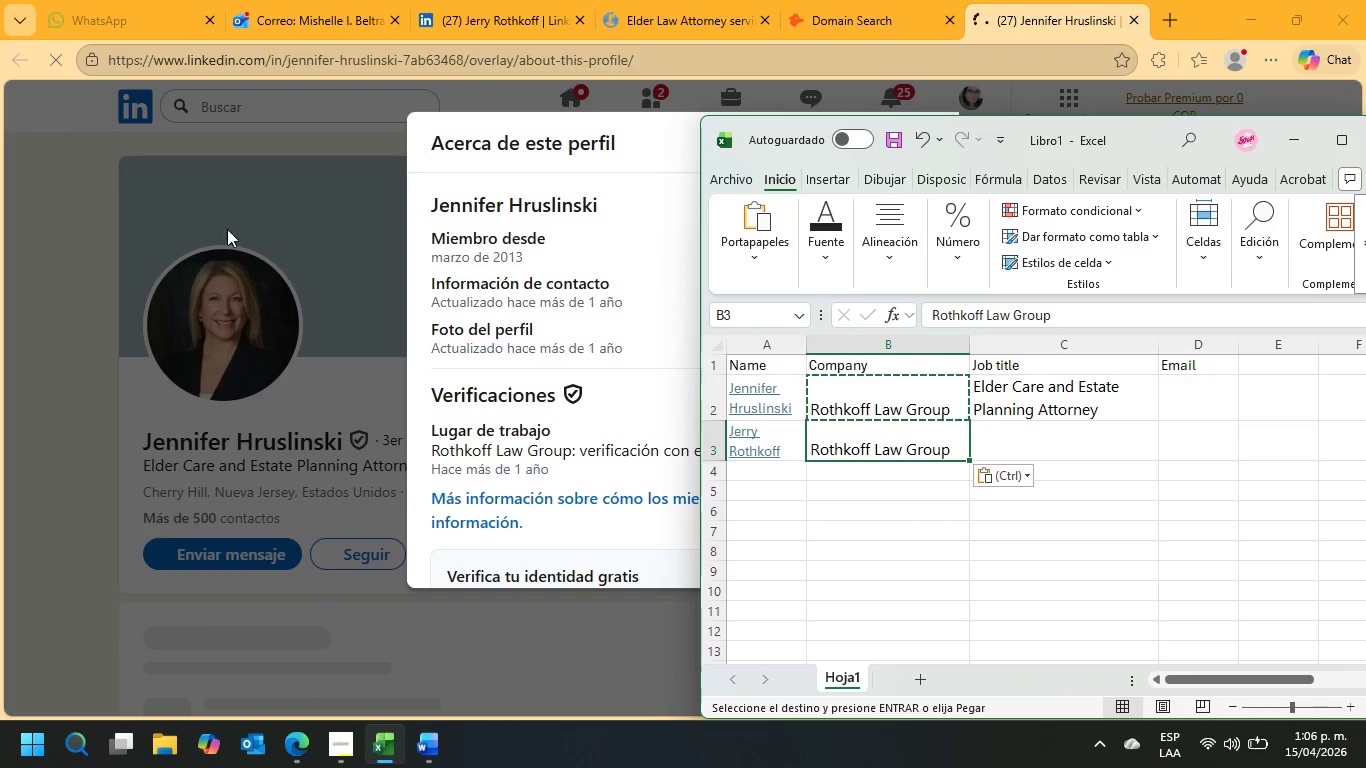 
left_click([246, 210])
 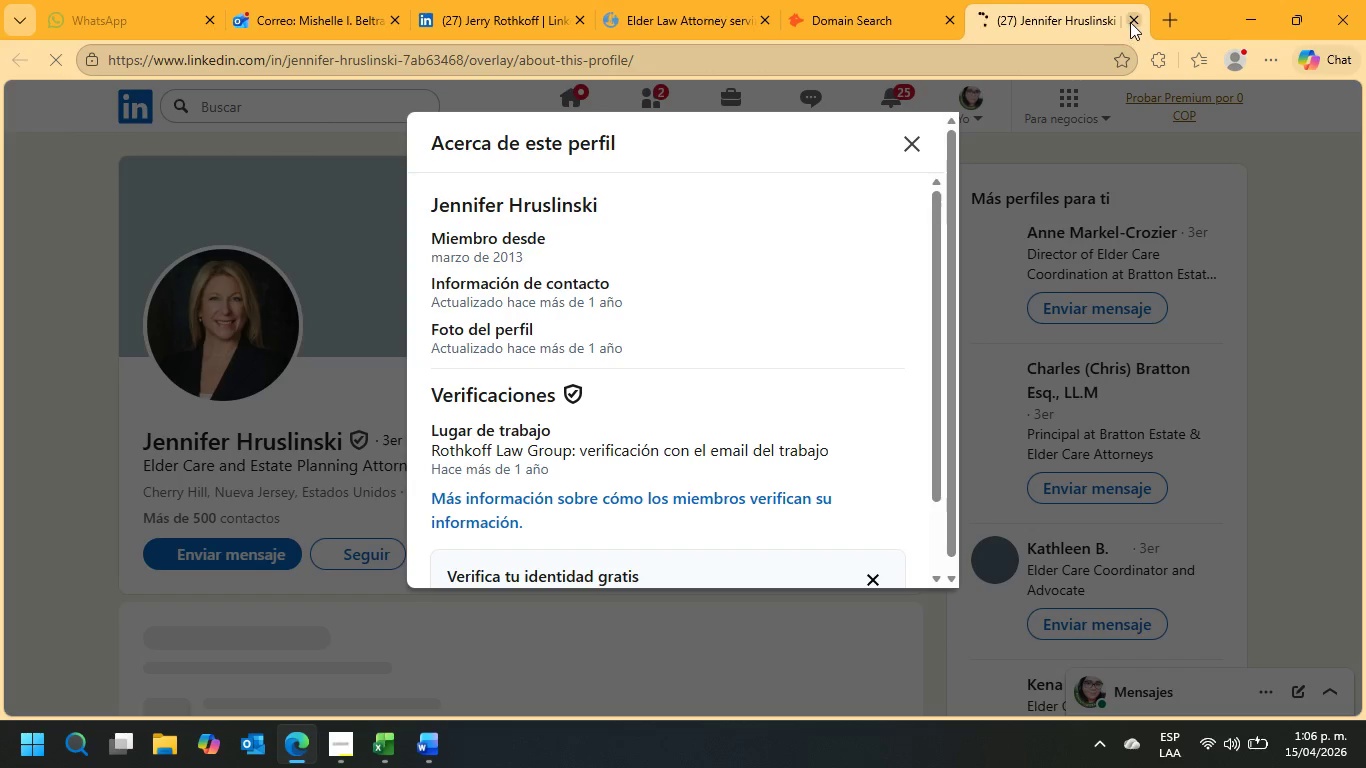 
left_click_drag(start_coordinate=[1130, 21], to_coordinate=[520, 6])
 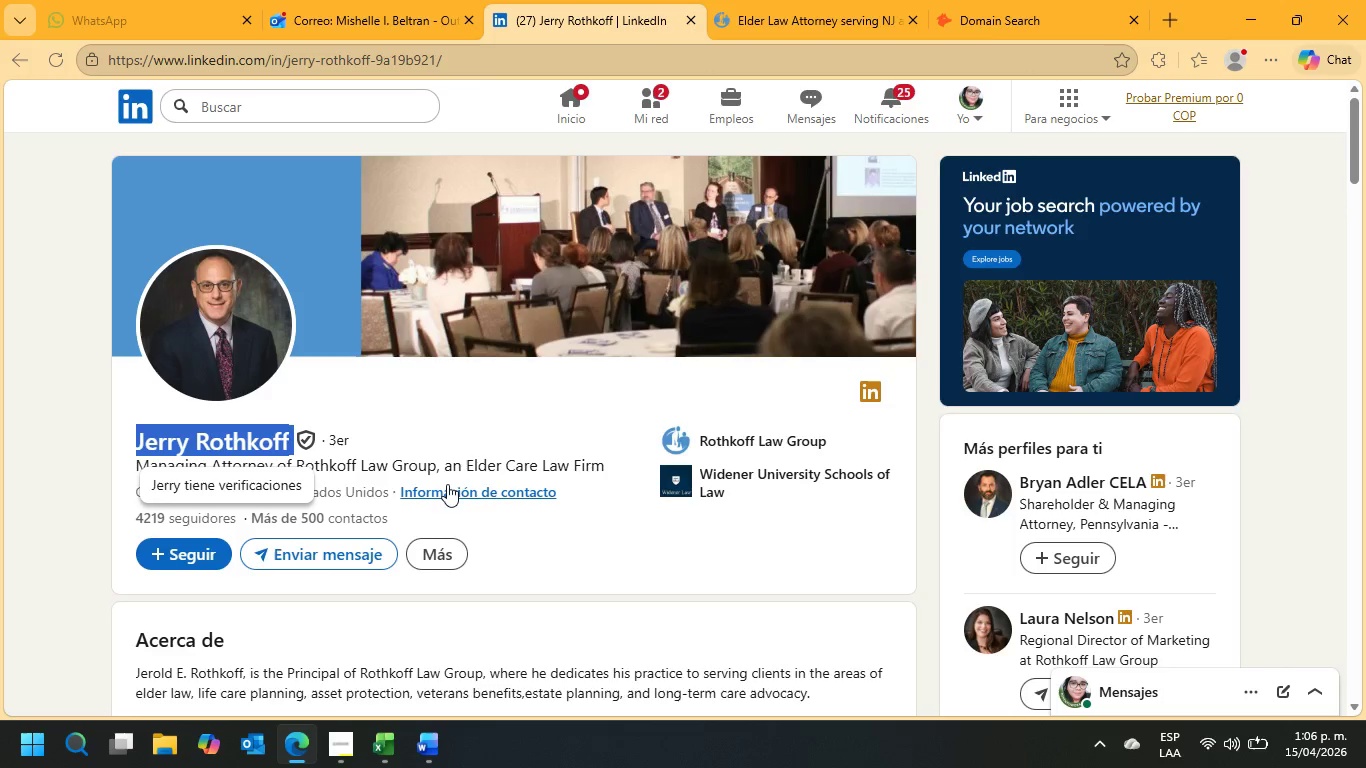 
left_click([520, 6])
 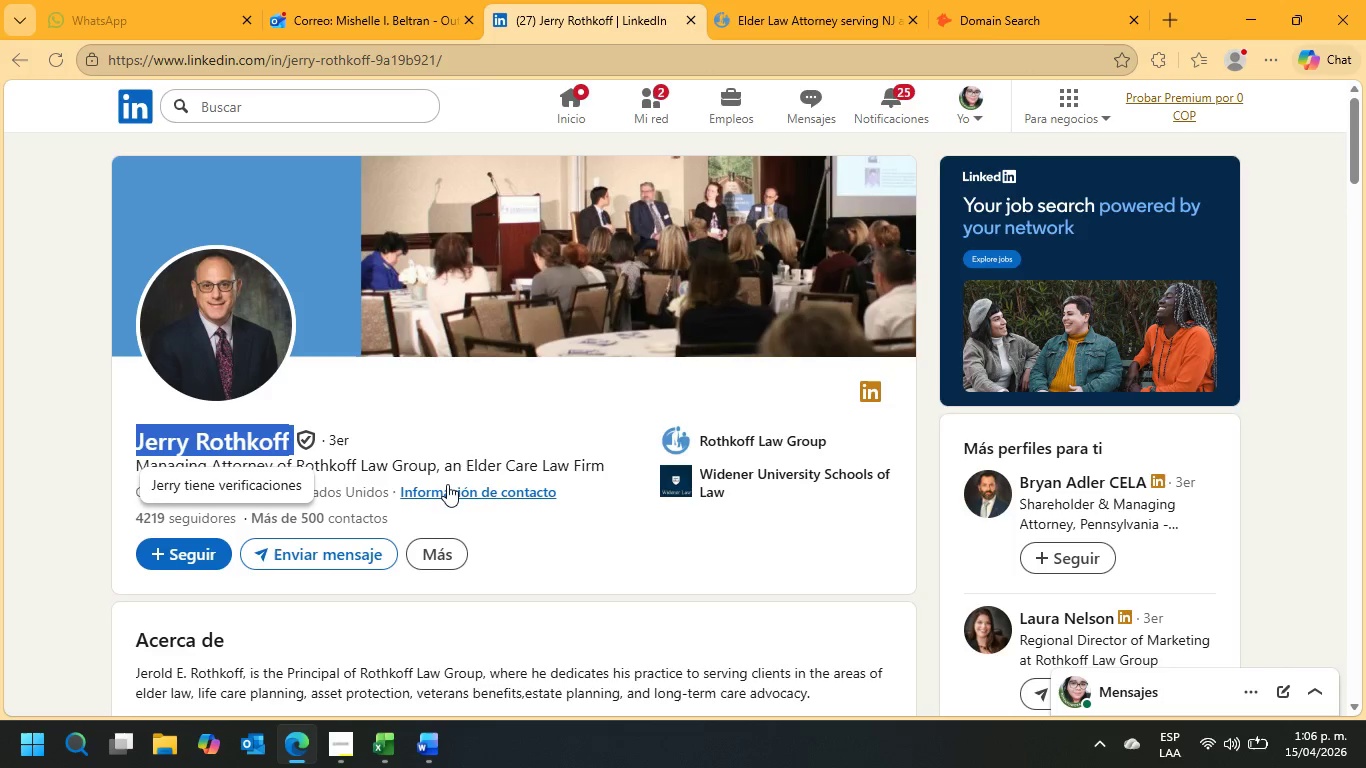 
scroll: coordinate [448, 485], scroll_direction: down, amount: 15.0
 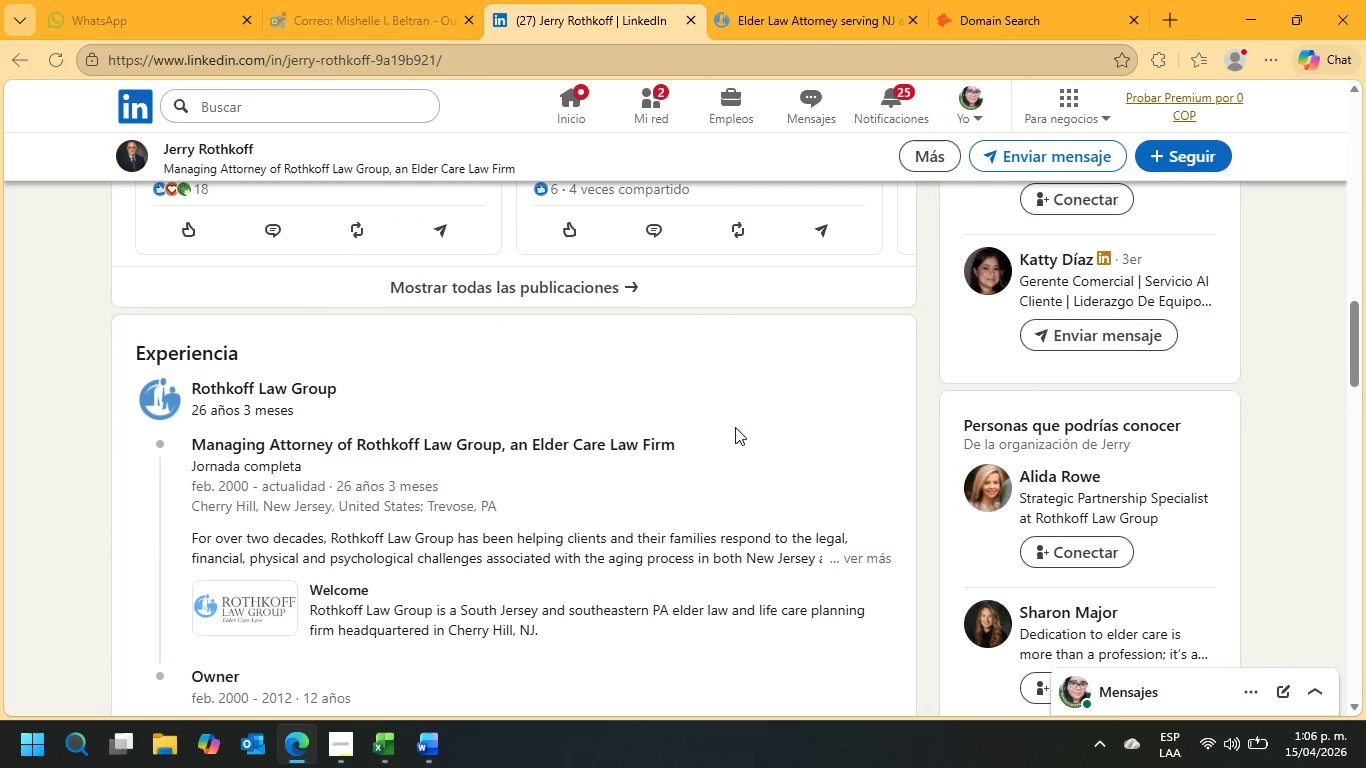 
left_click_drag(start_coordinate=[772, 447], to_coordinate=[376, 439])
 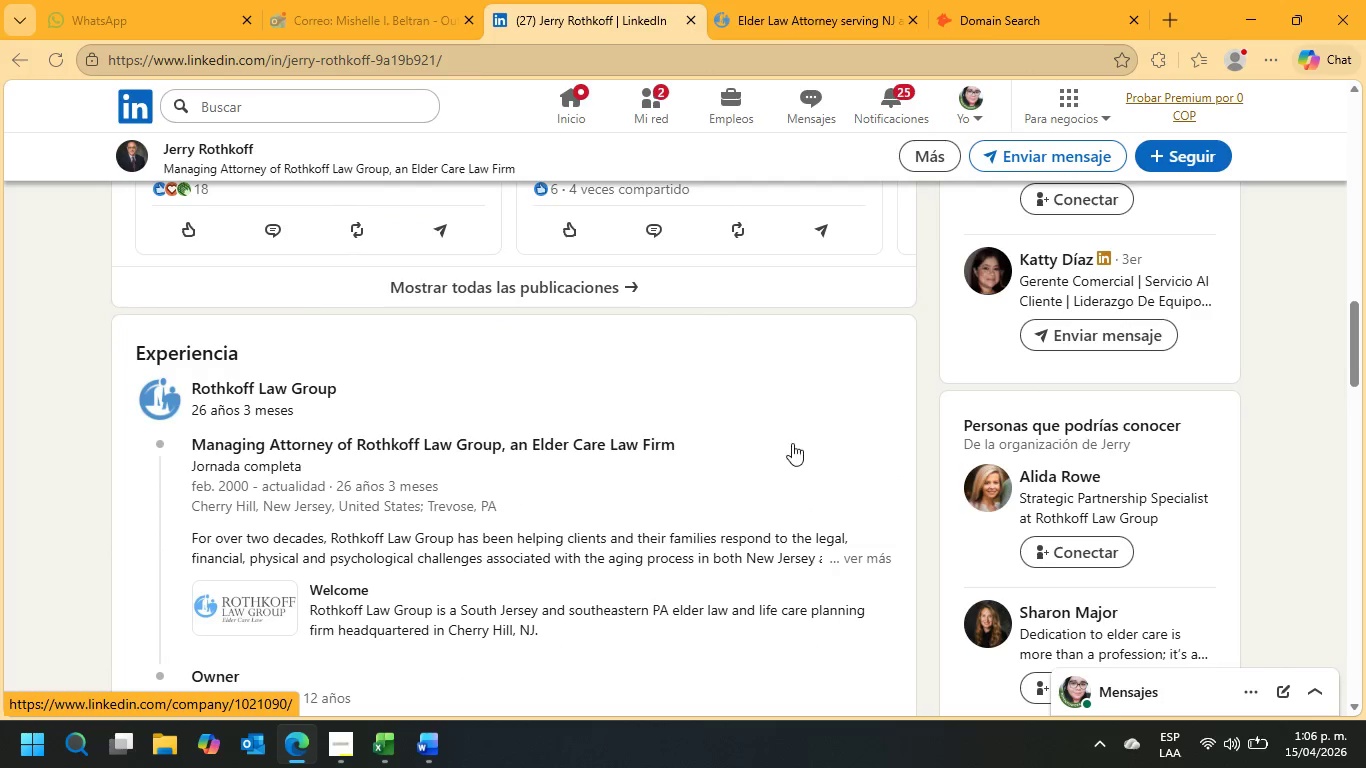 
left_click_drag(start_coordinate=[793, 444], to_coordinate=[678, 453])
 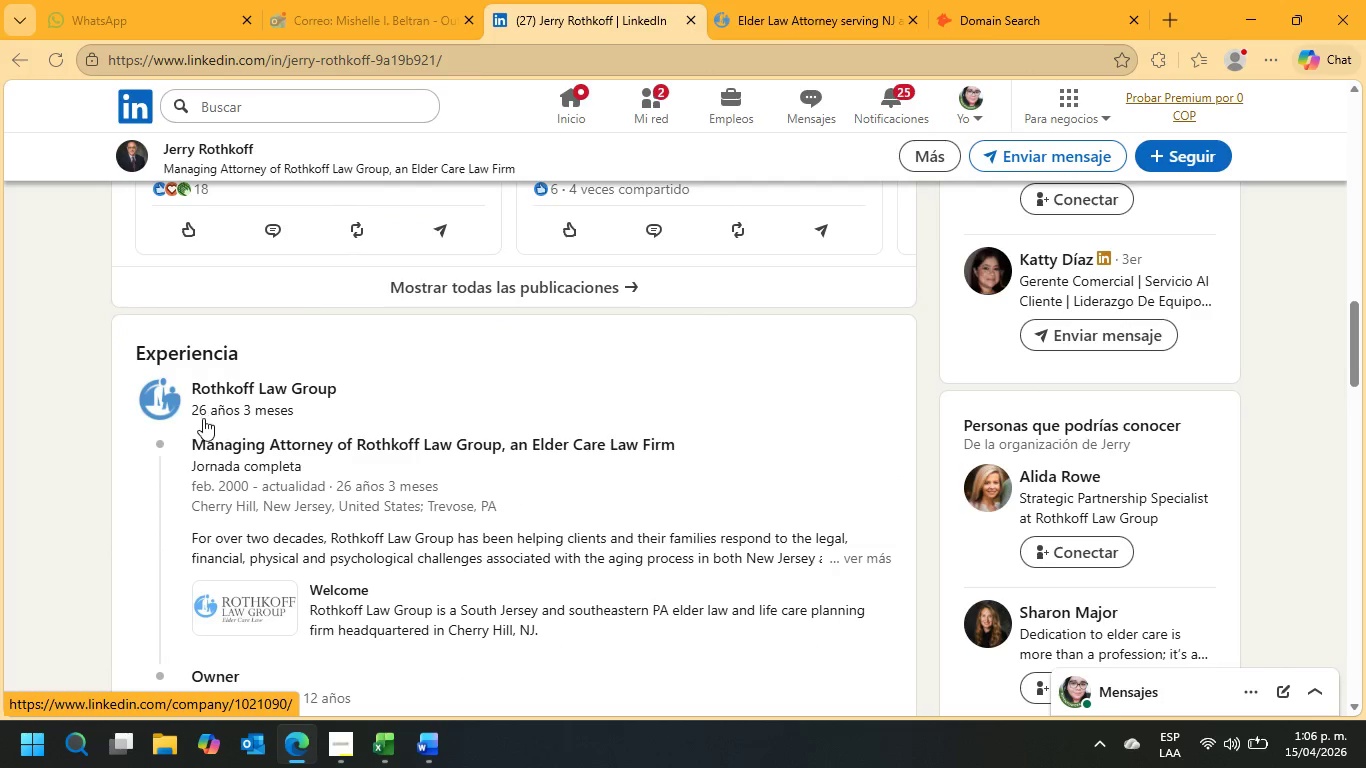 
left_click_drag(start_coordinate=[196, 424], to_coordinate=[704, 446])
 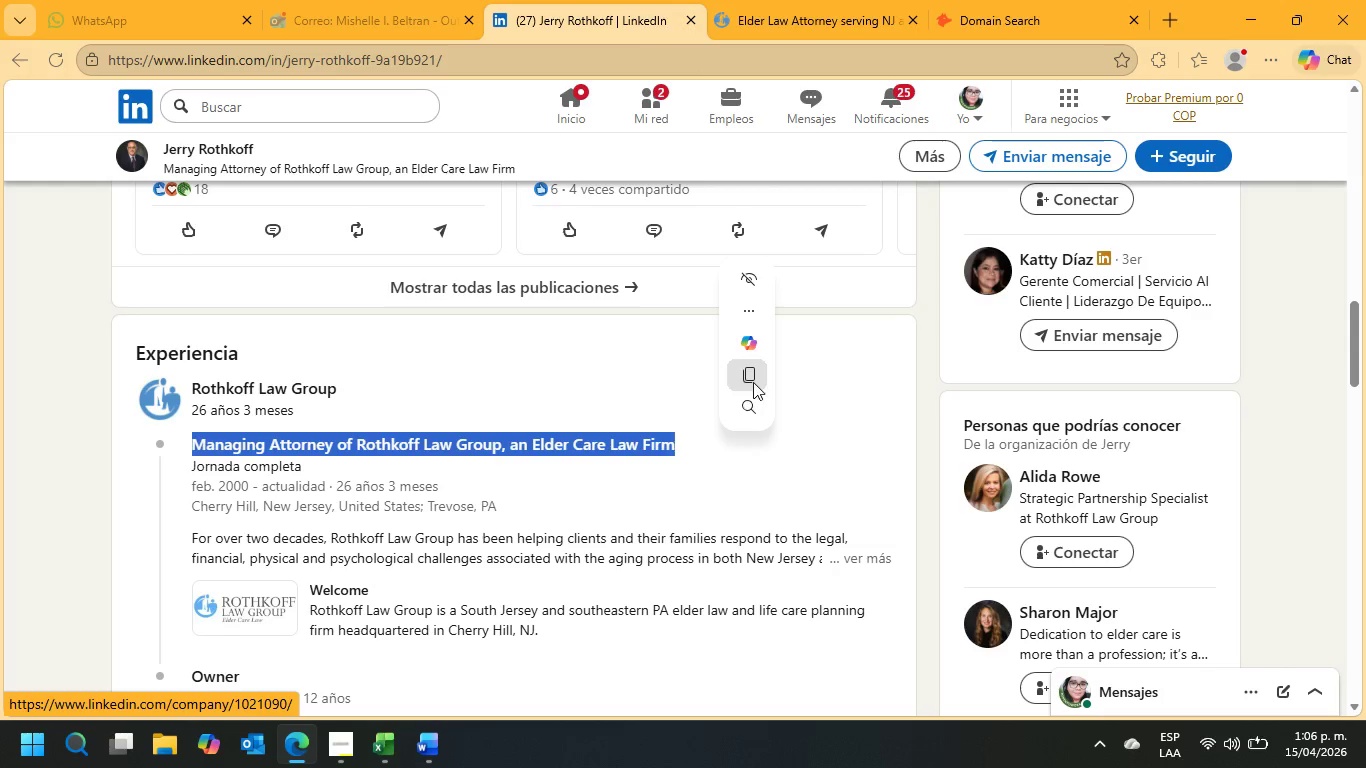 
left_click([753, 382])
 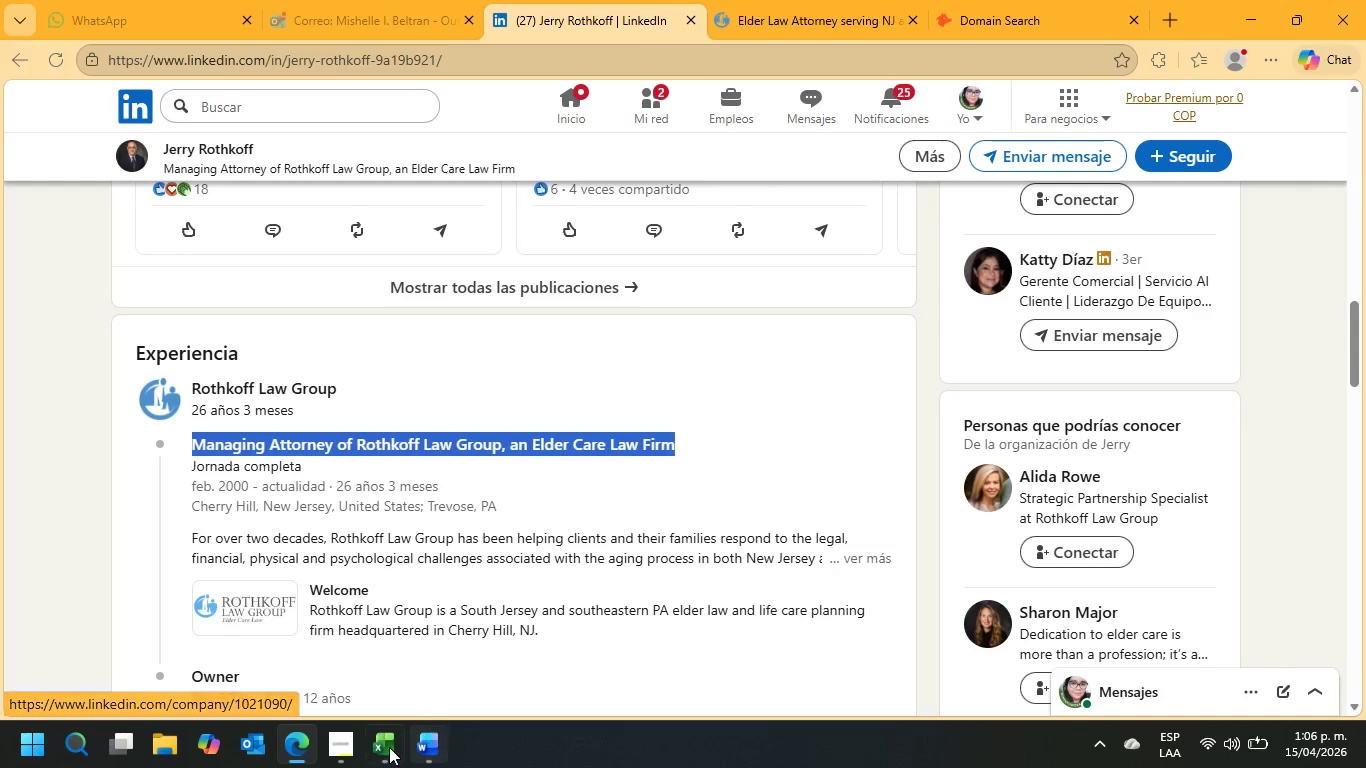 
left_click([388, 748])
 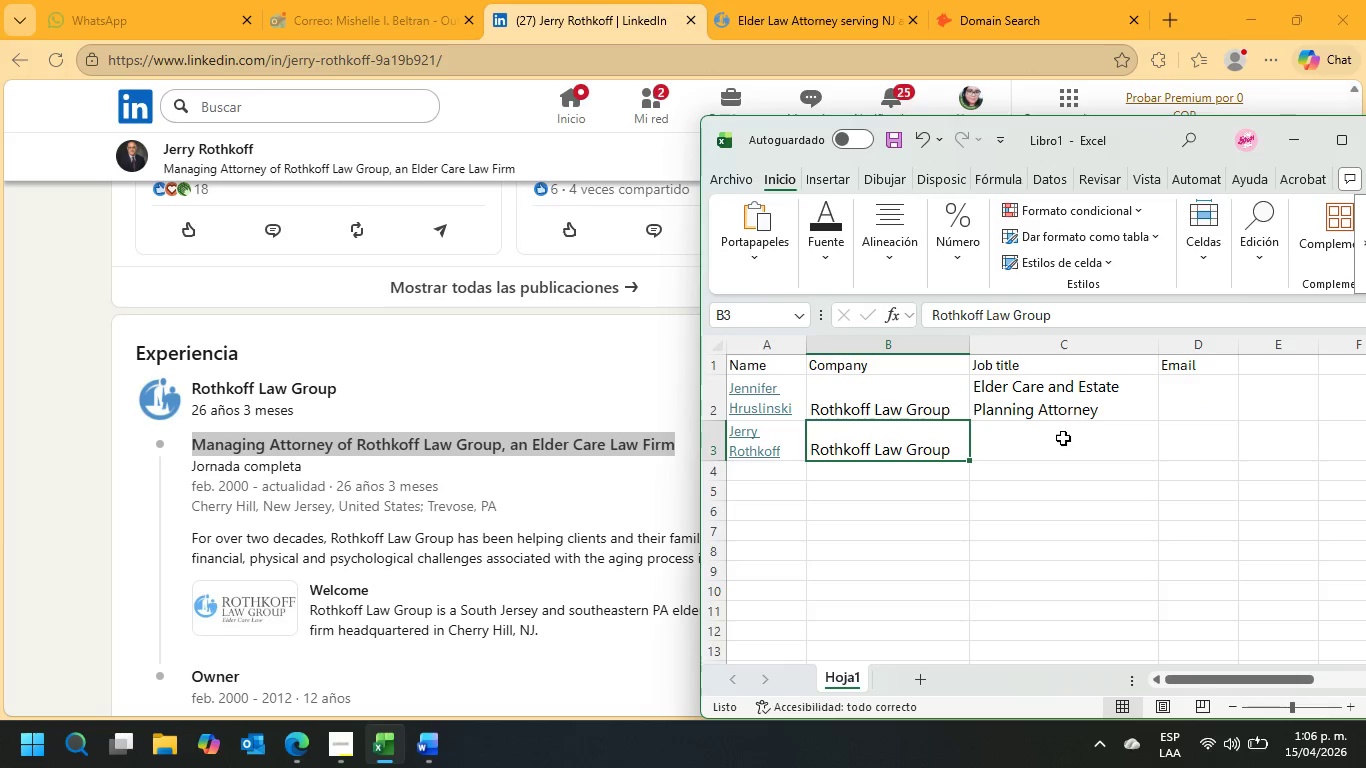 
left_click([1056, 462])
 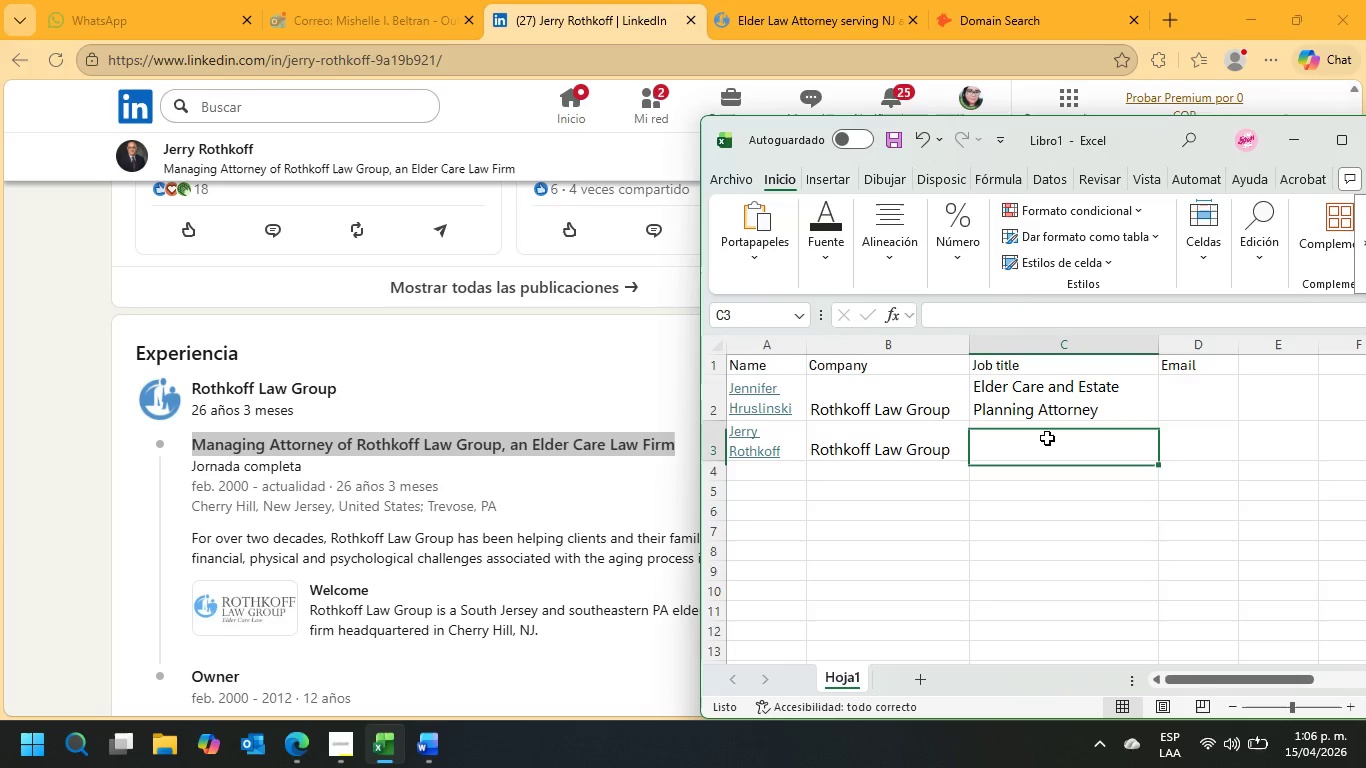 
left_click([1047, 438])
 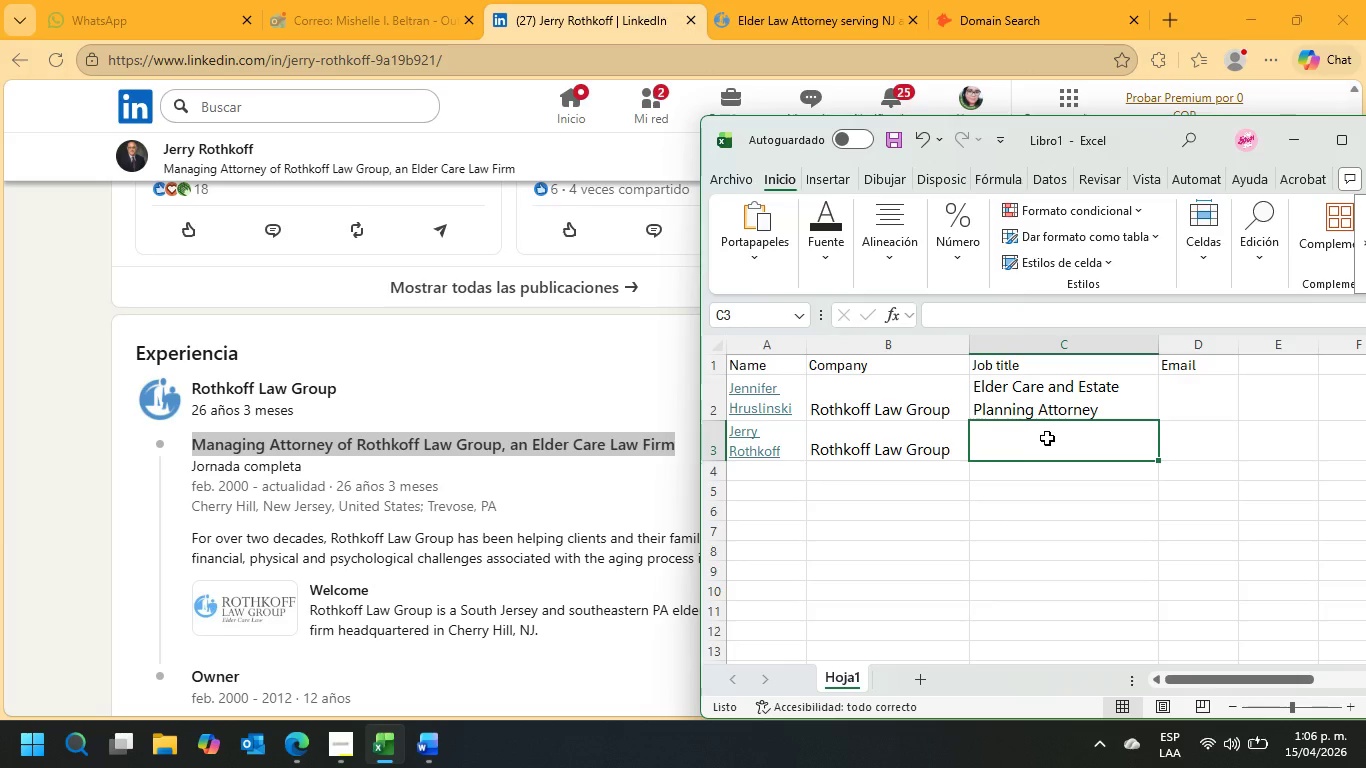 
key(Control+V)
 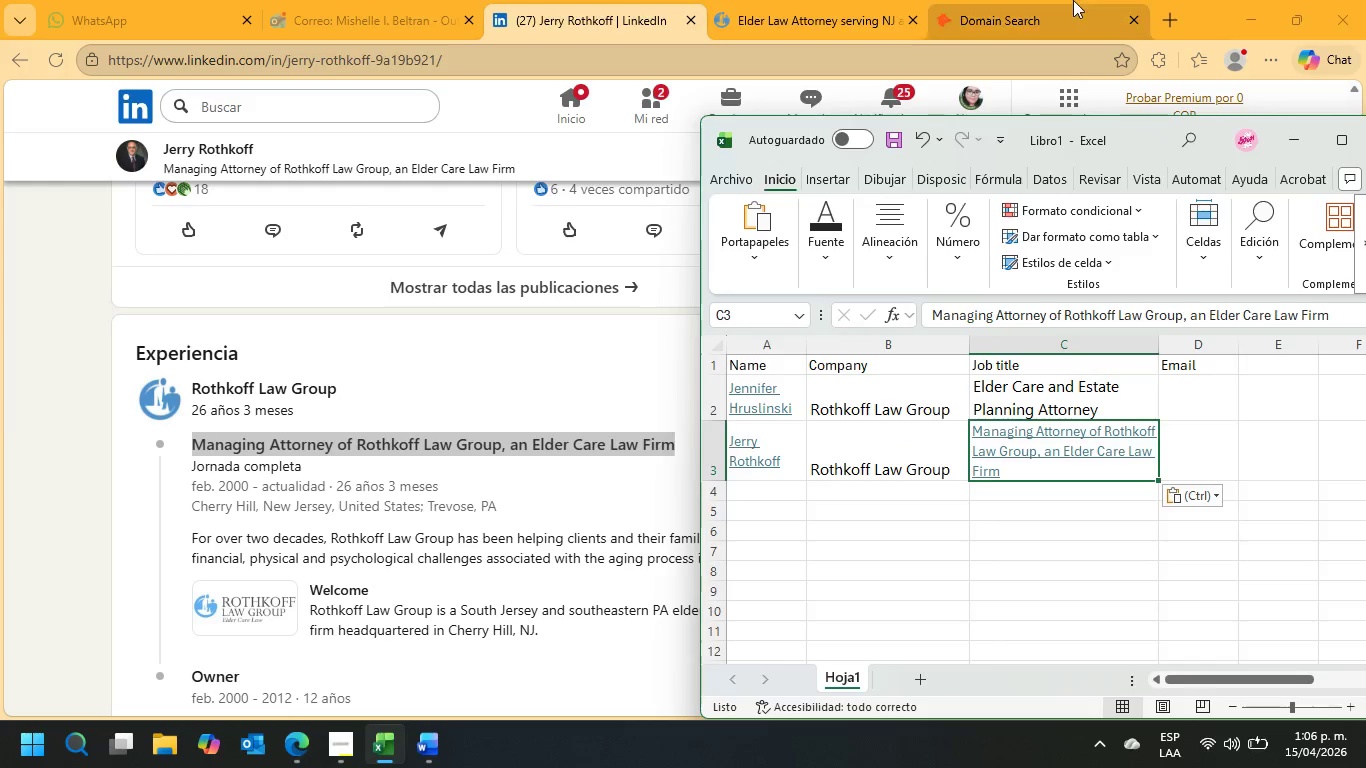 
left_click([1073, 0])
 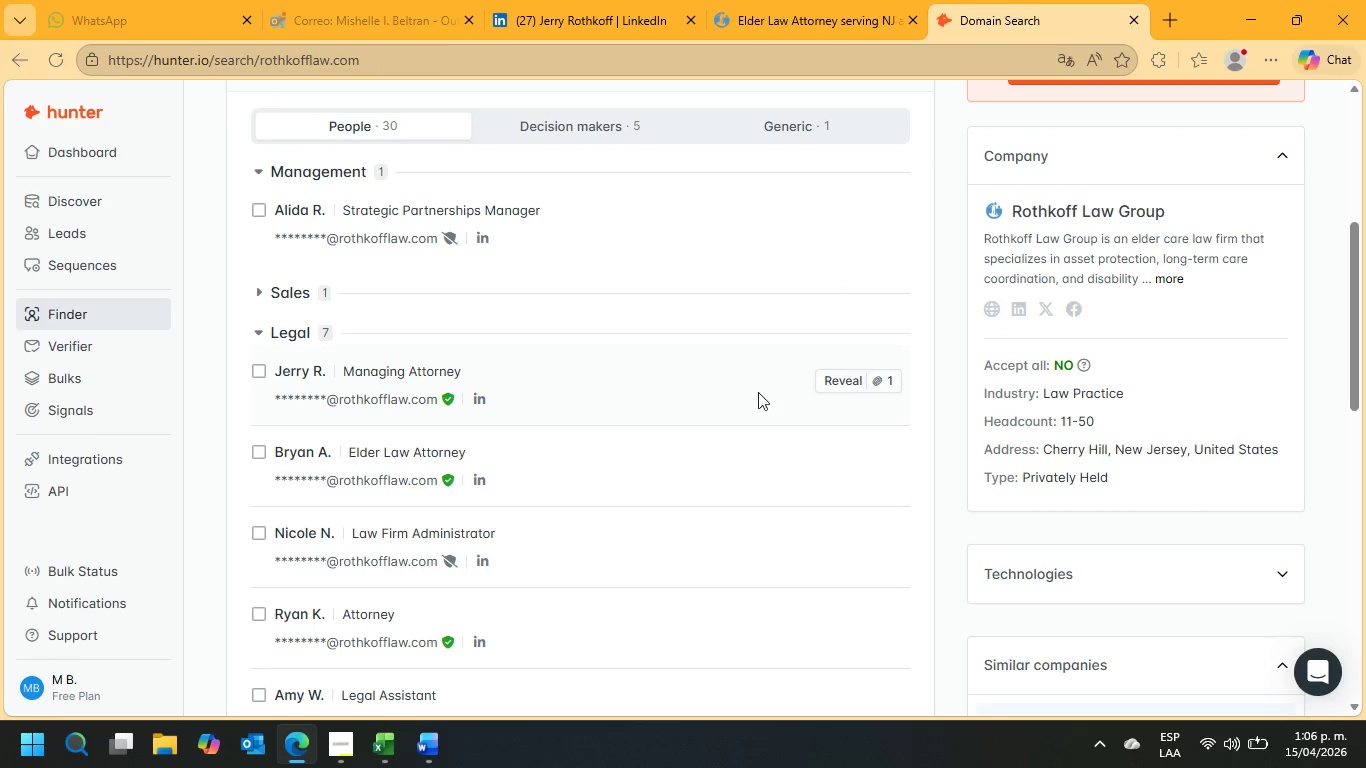 
left_click([836, 383])
 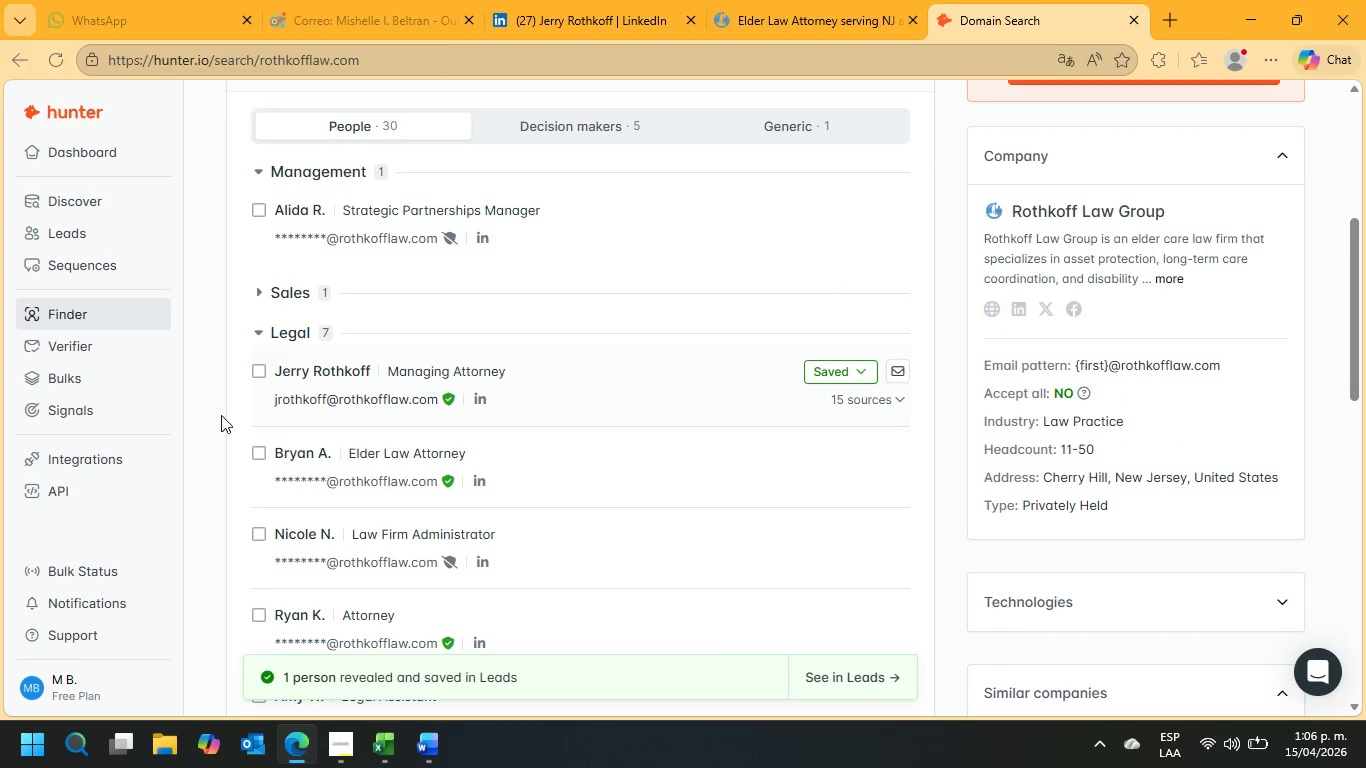 
left_click_drag(start_coordinate=[265, 397], to_coordinate=[452, 406])
 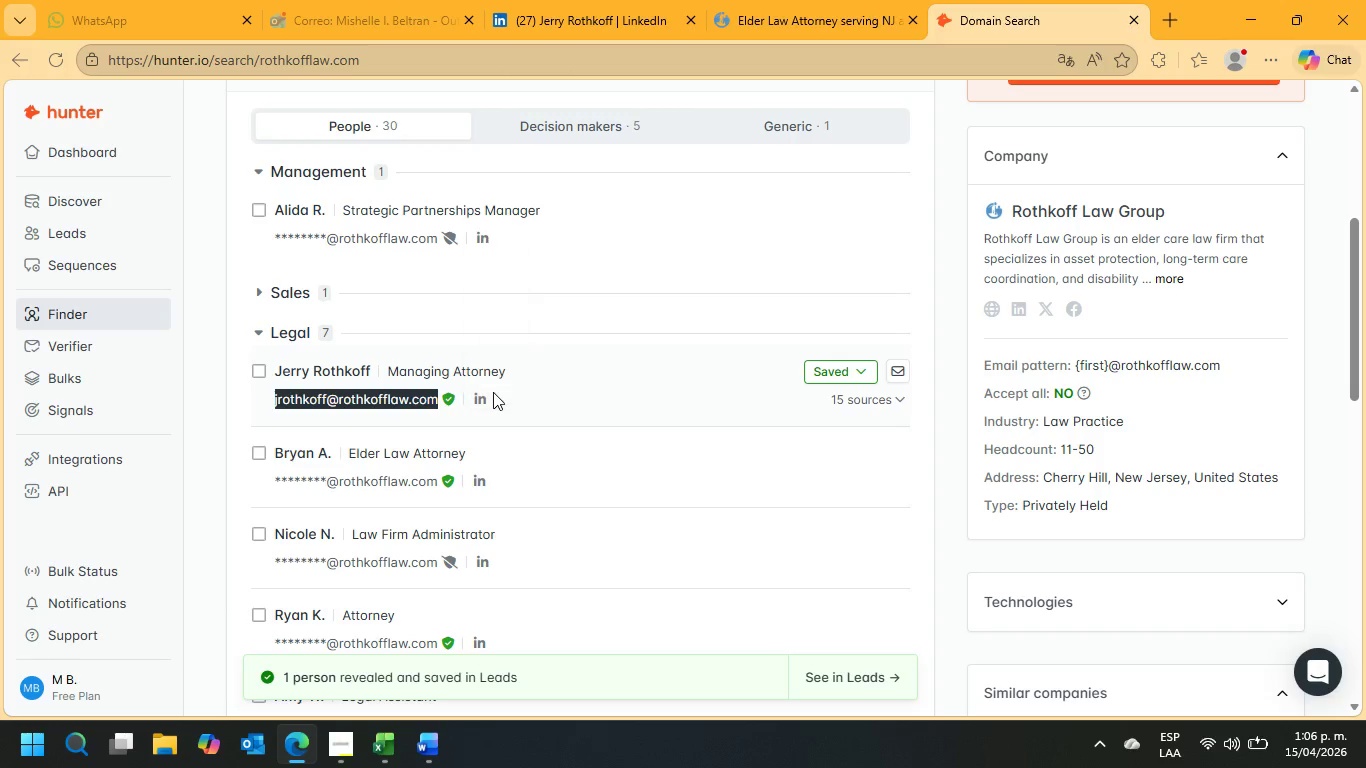 
key(Control+ControlLeft)
 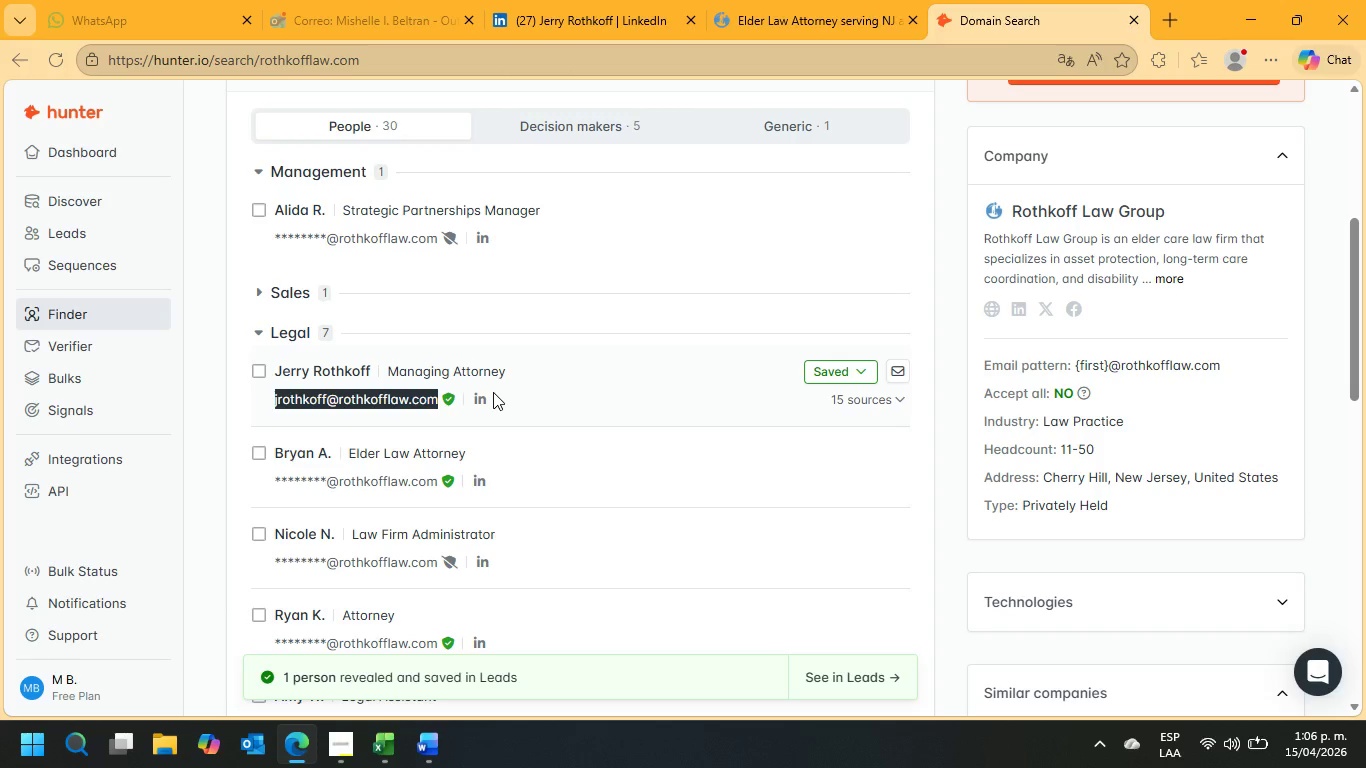 
key(Control+C)
 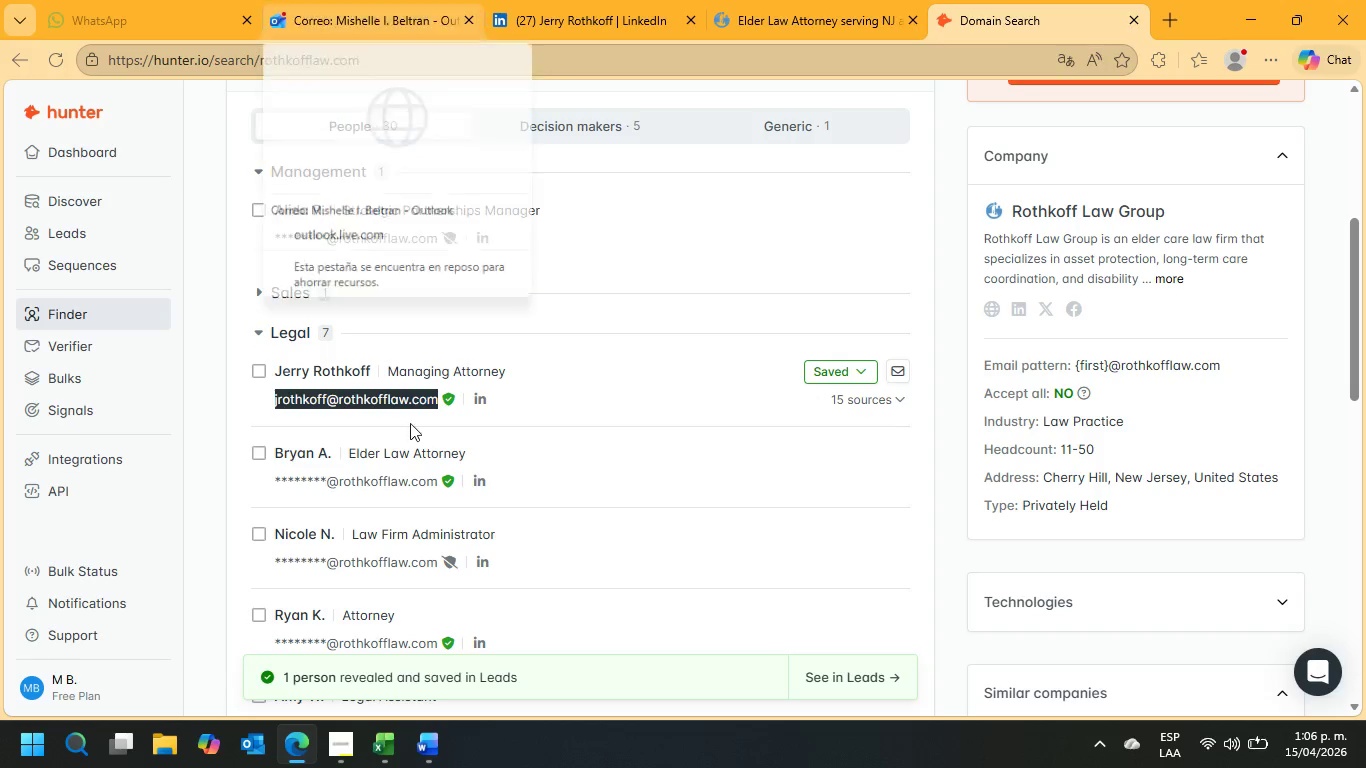 
left_click([372, 767])
 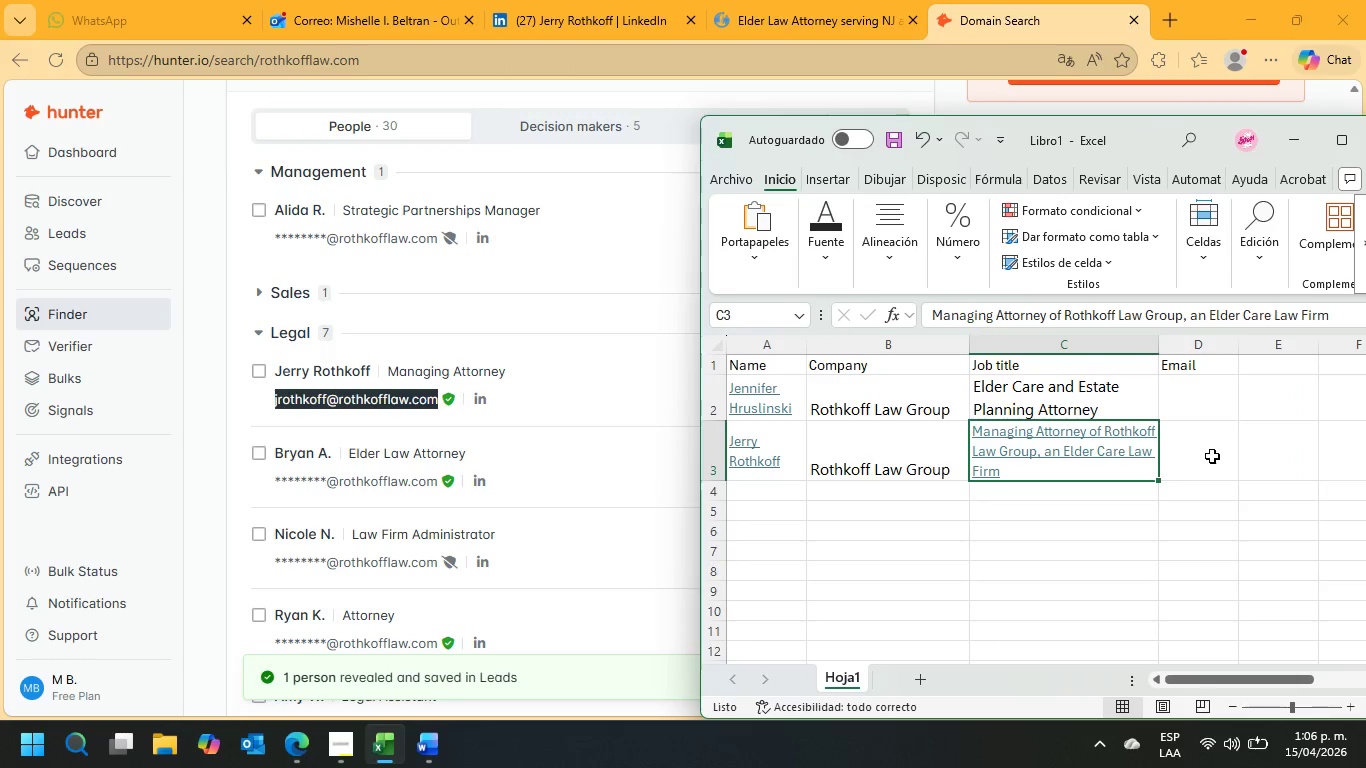 
left_click([1217, 452])
 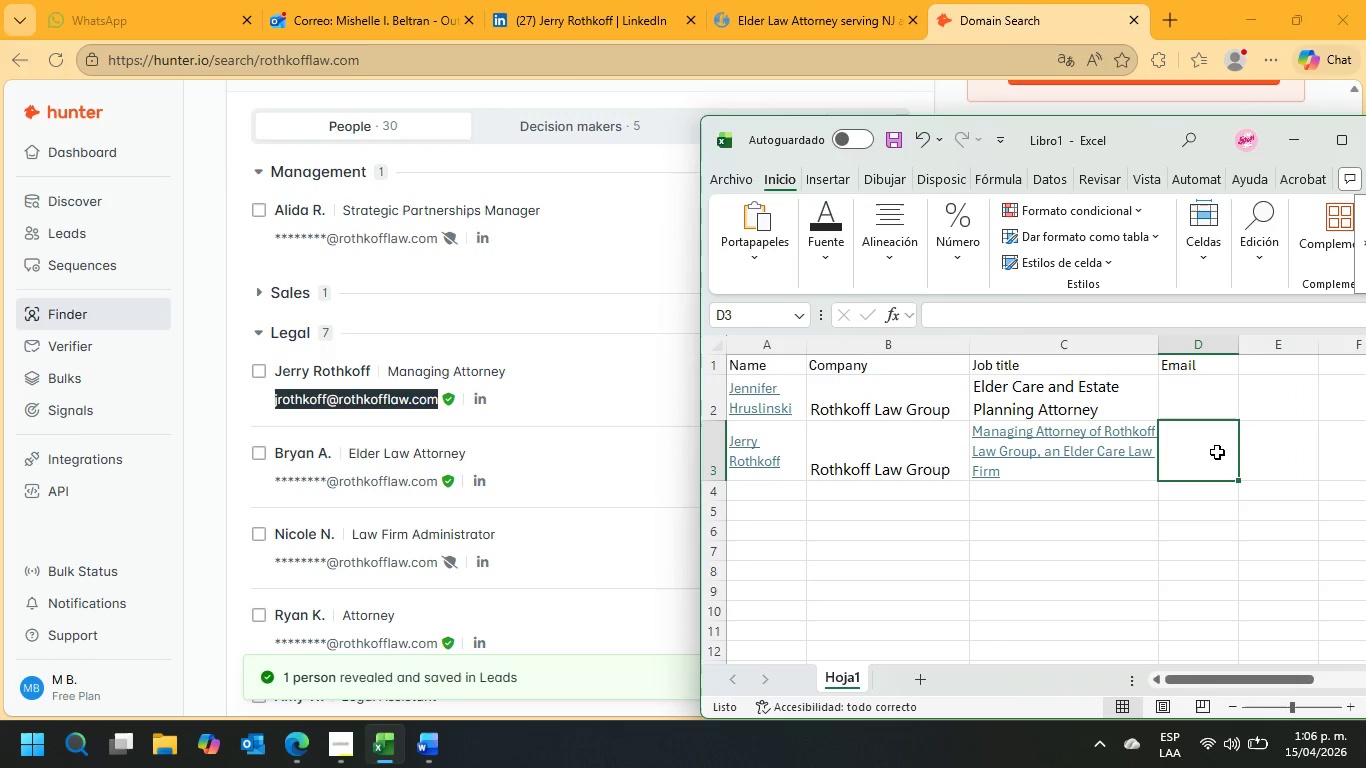 
key(Control+C)
 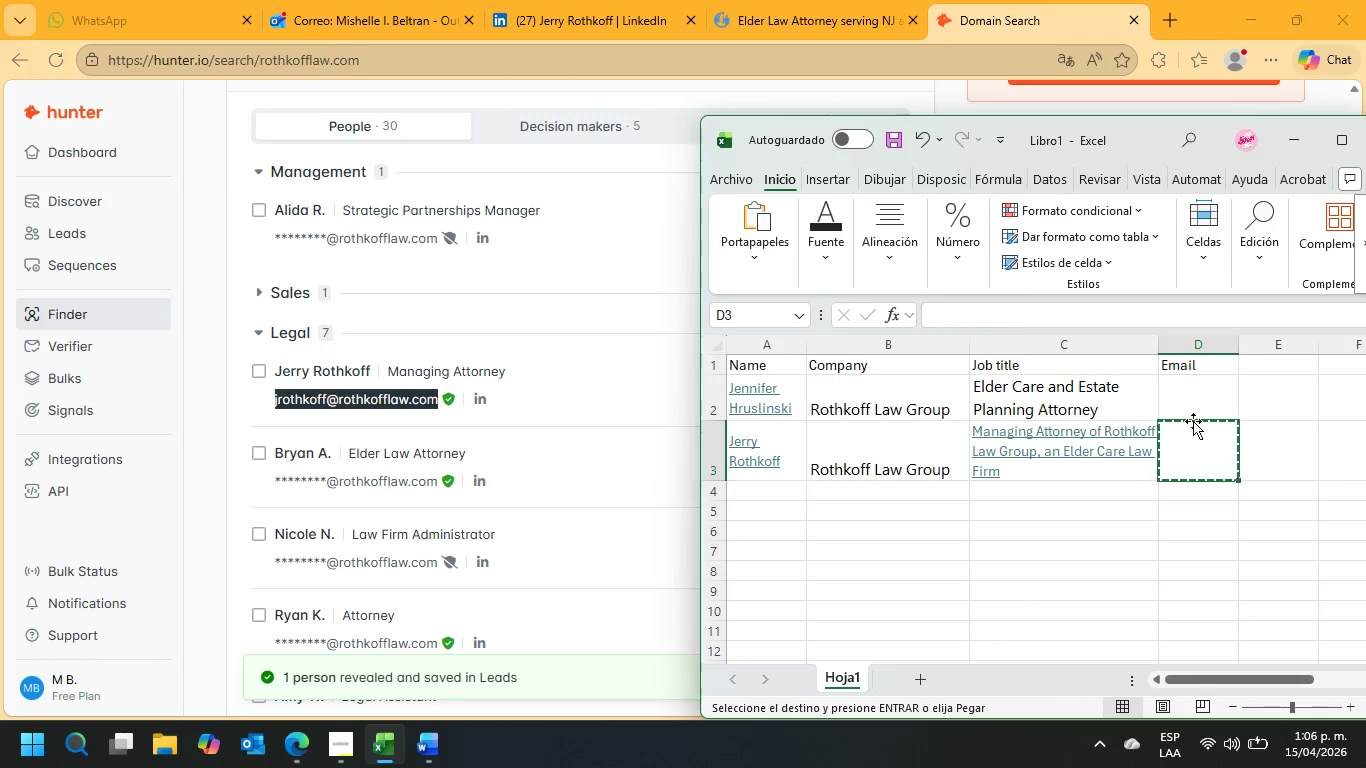 
left_click([1296, 437])
 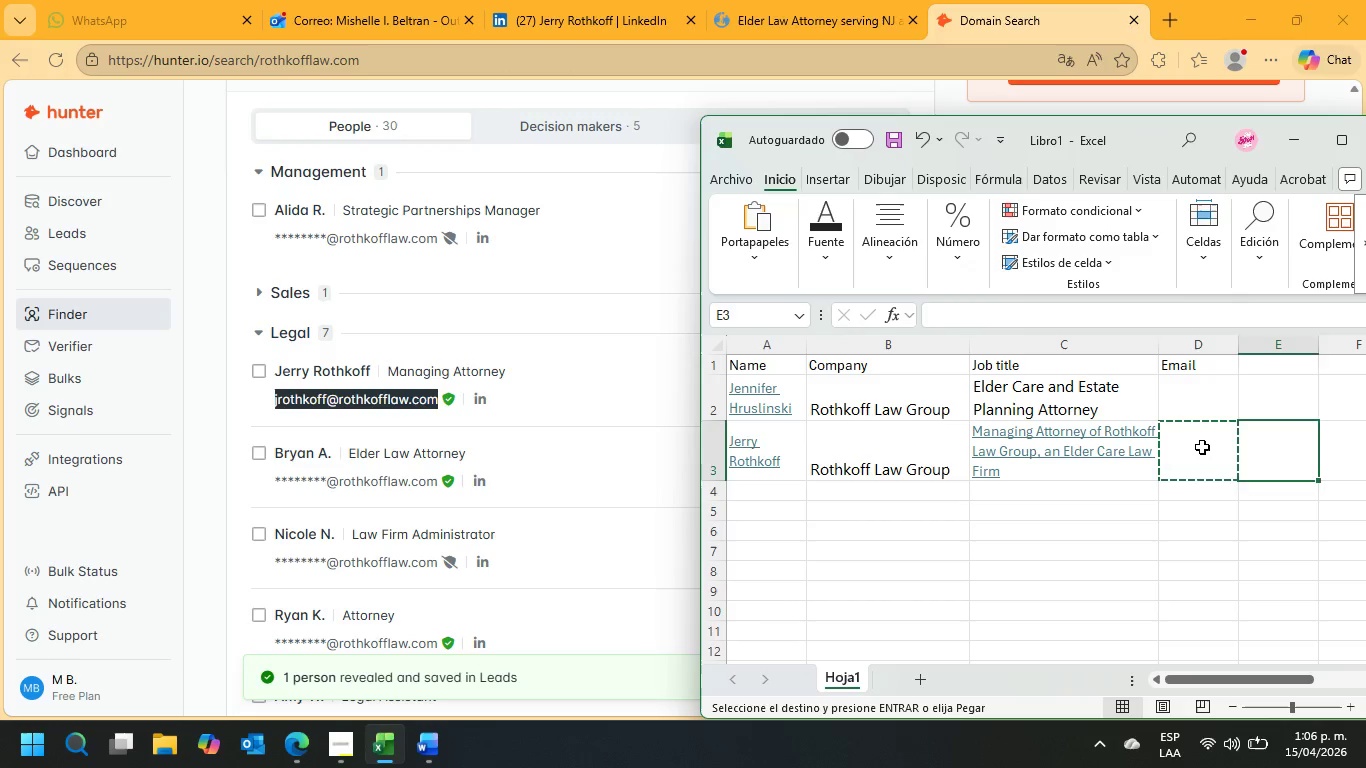 
left_click([1202, 447])
 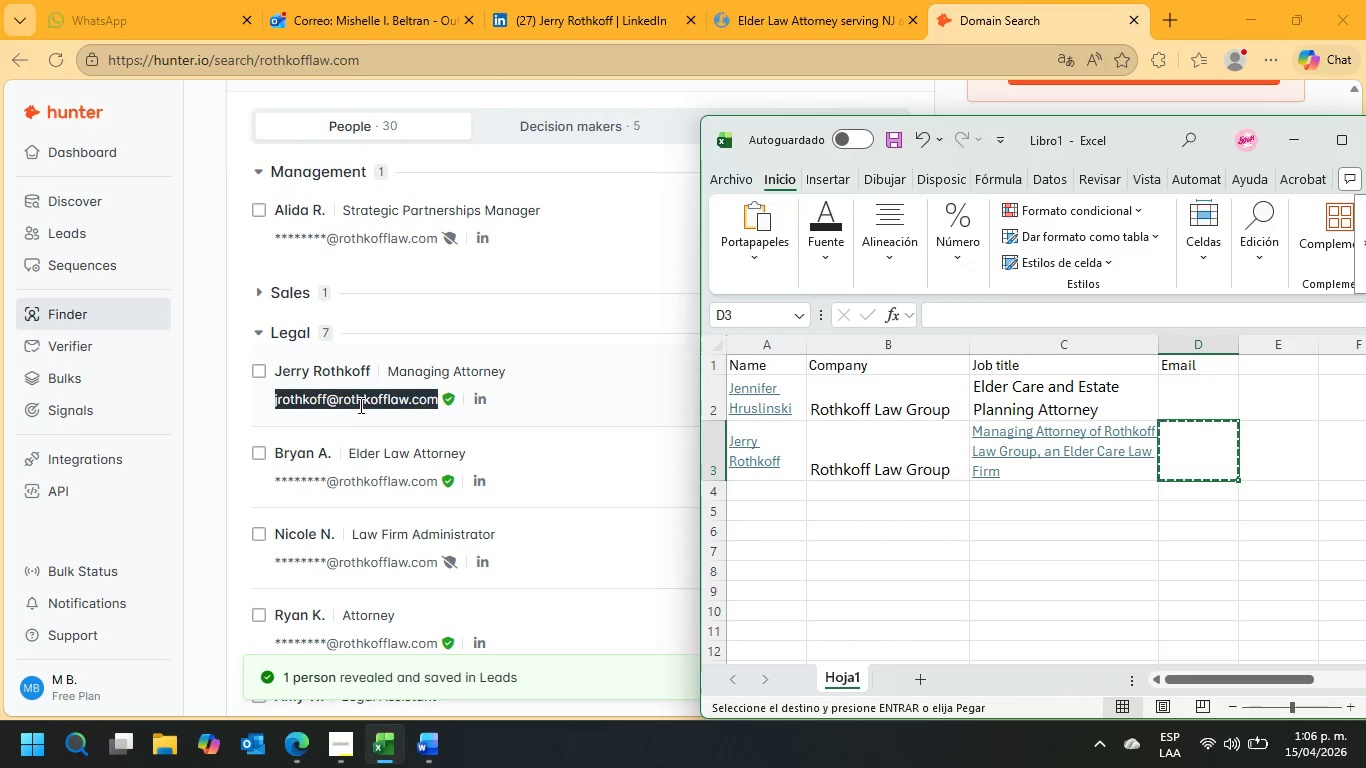 
right_click([359, 402])
 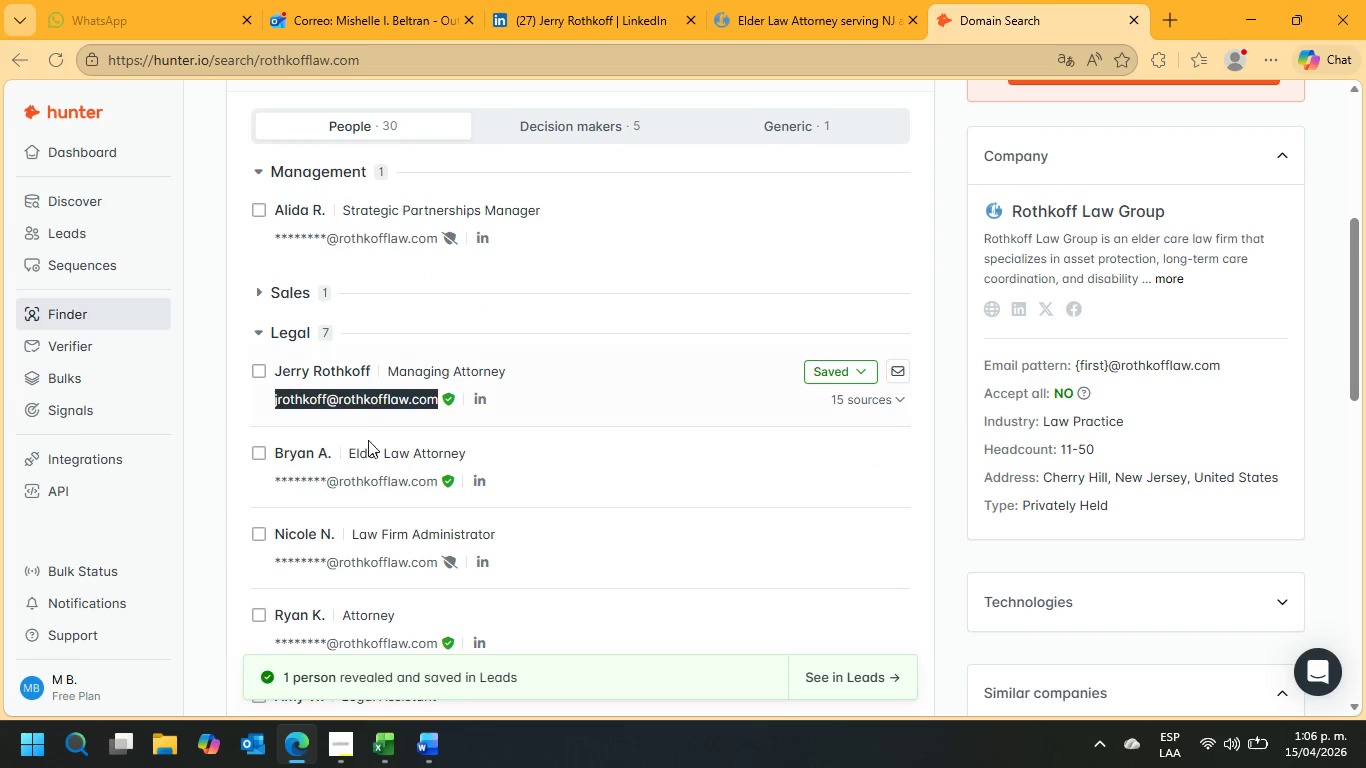 
right_click([370, 403])
 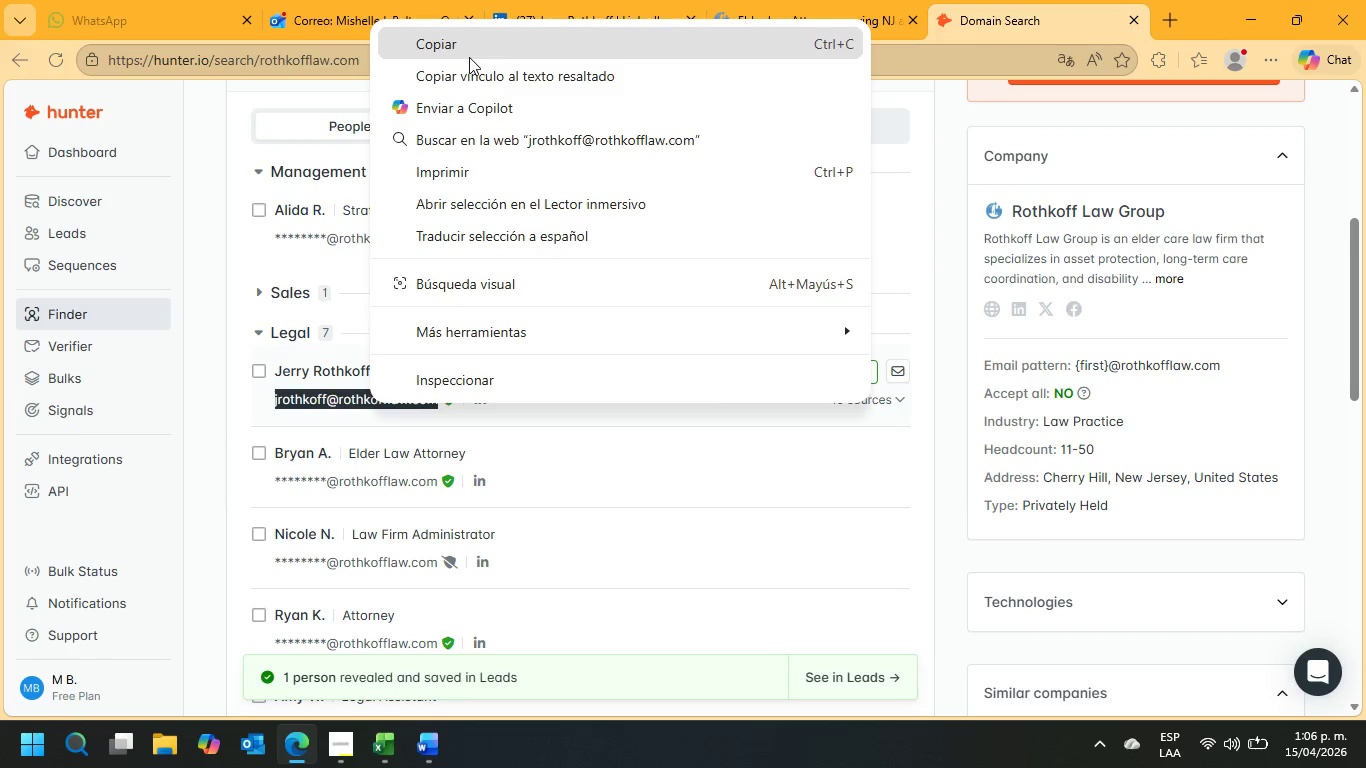 
left_click([469, 57])
 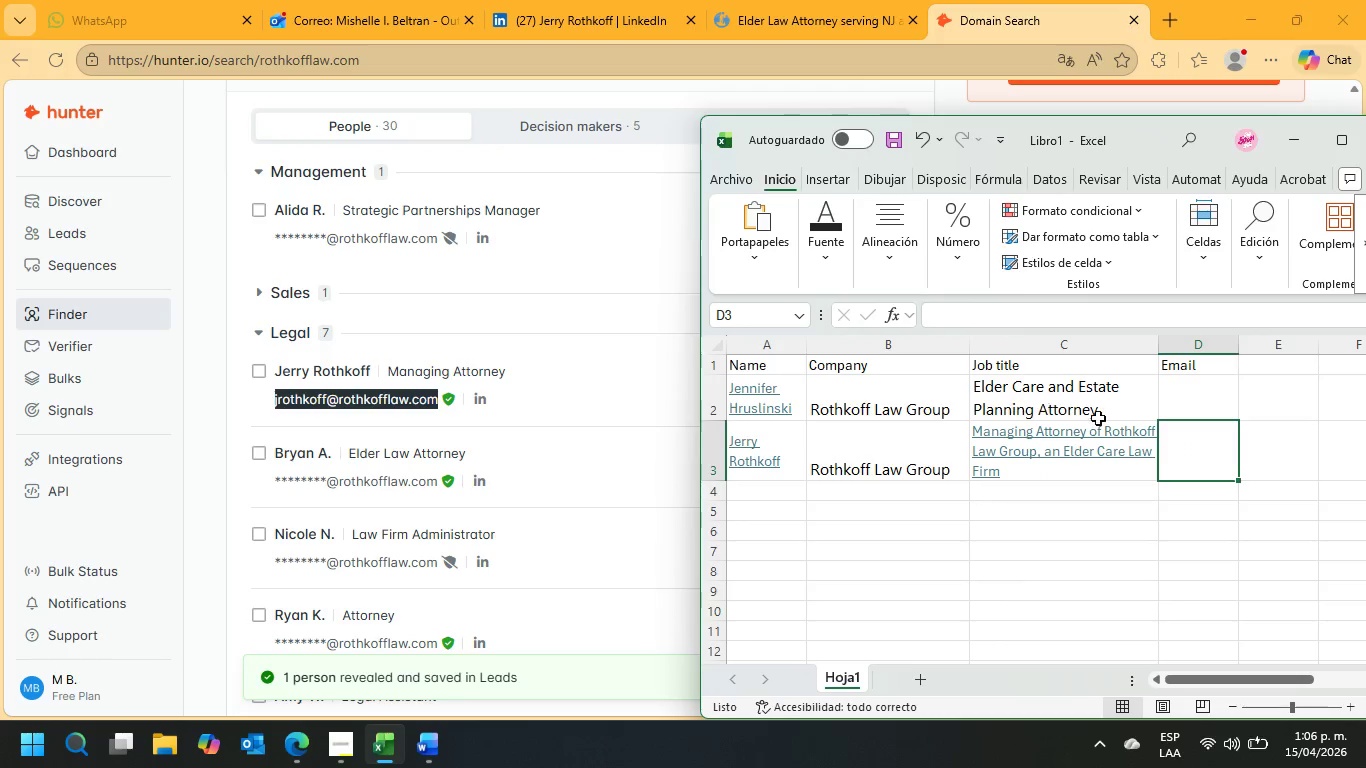 
left_click([1182, 436])
 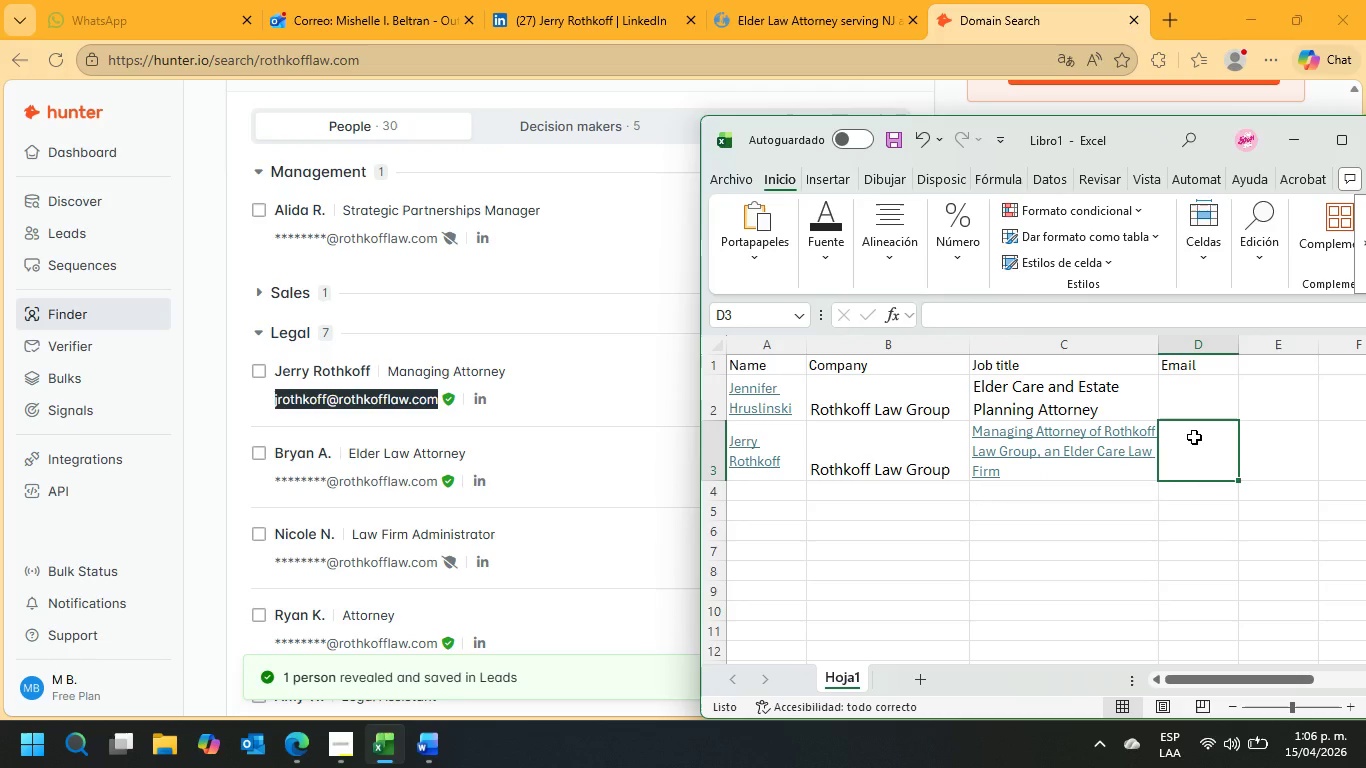 
key(Control+V)
 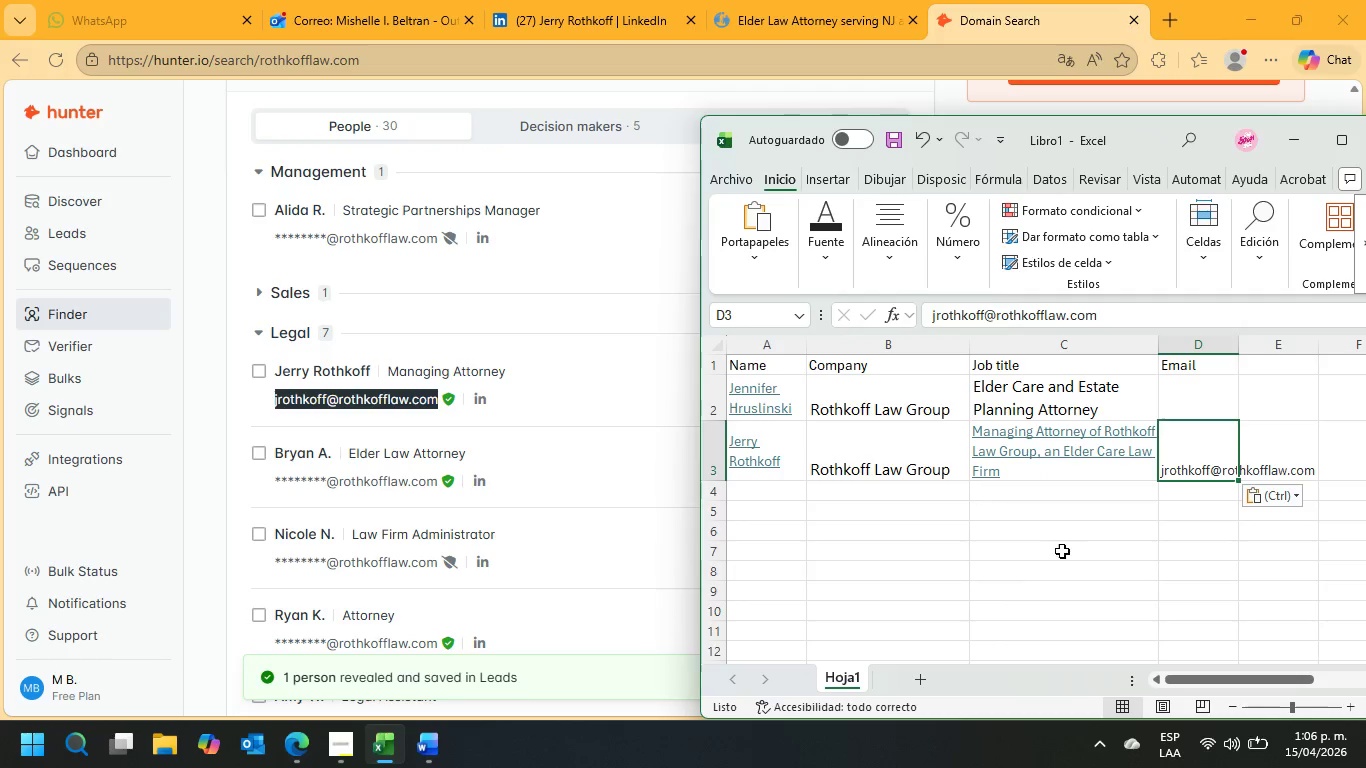 
left_click([1062, 551])
 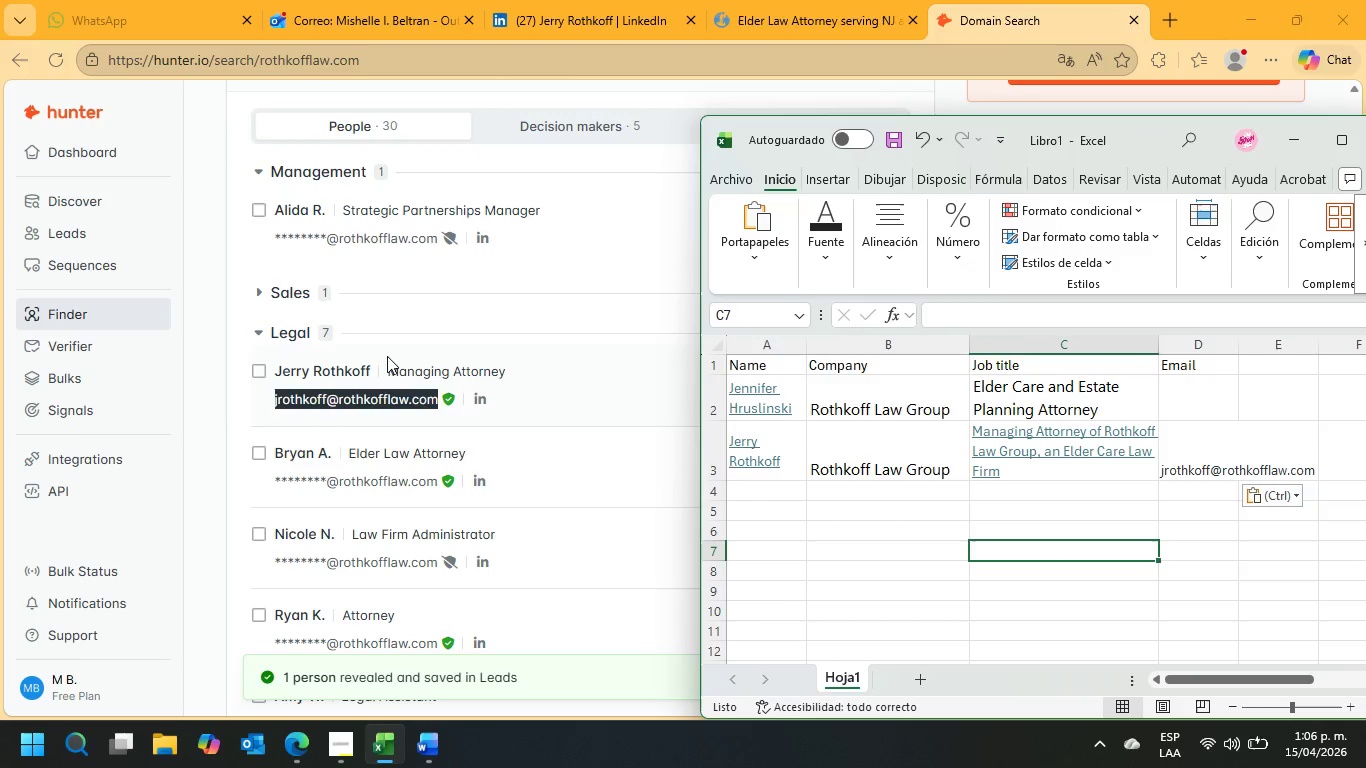 
left_click_drag(start_coordinate=[529, 371], to_coordinate=[389, 373])
 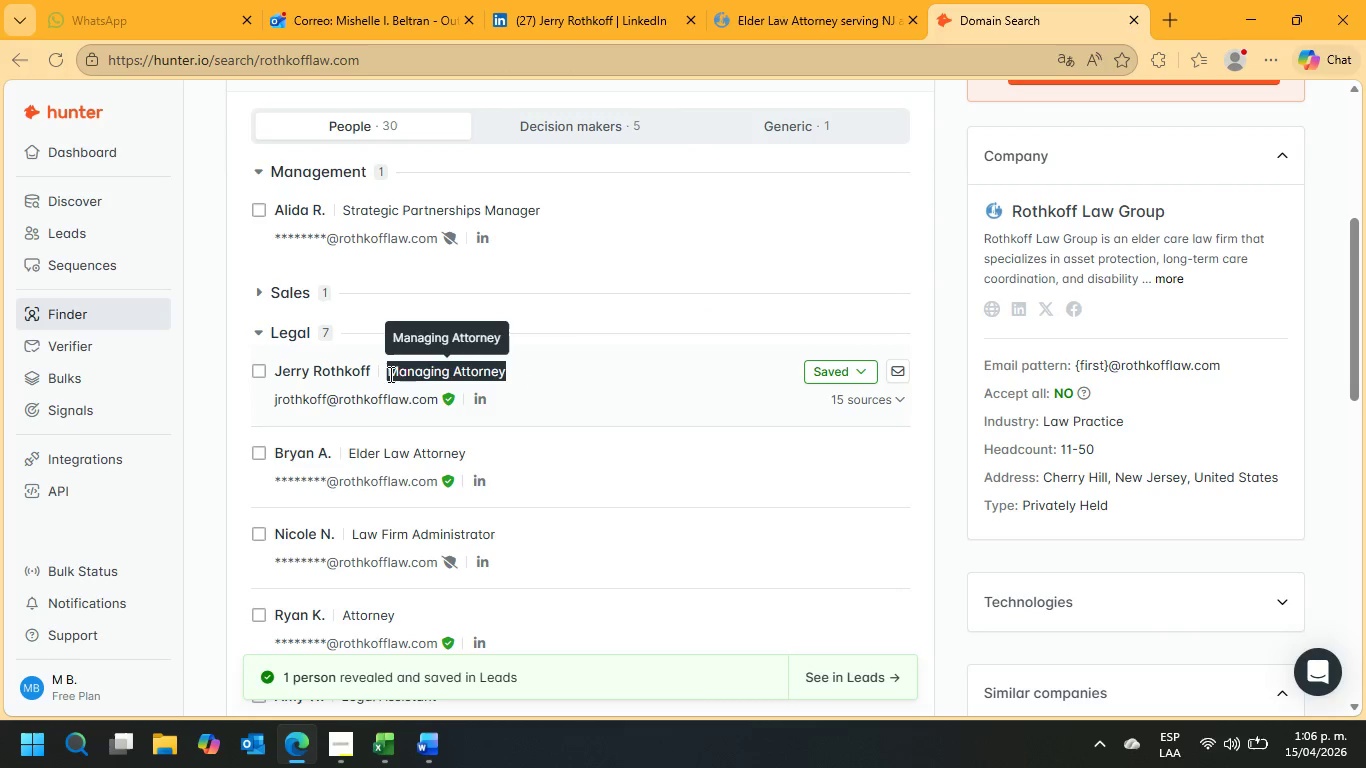 
key(Control+ControlLeft)
 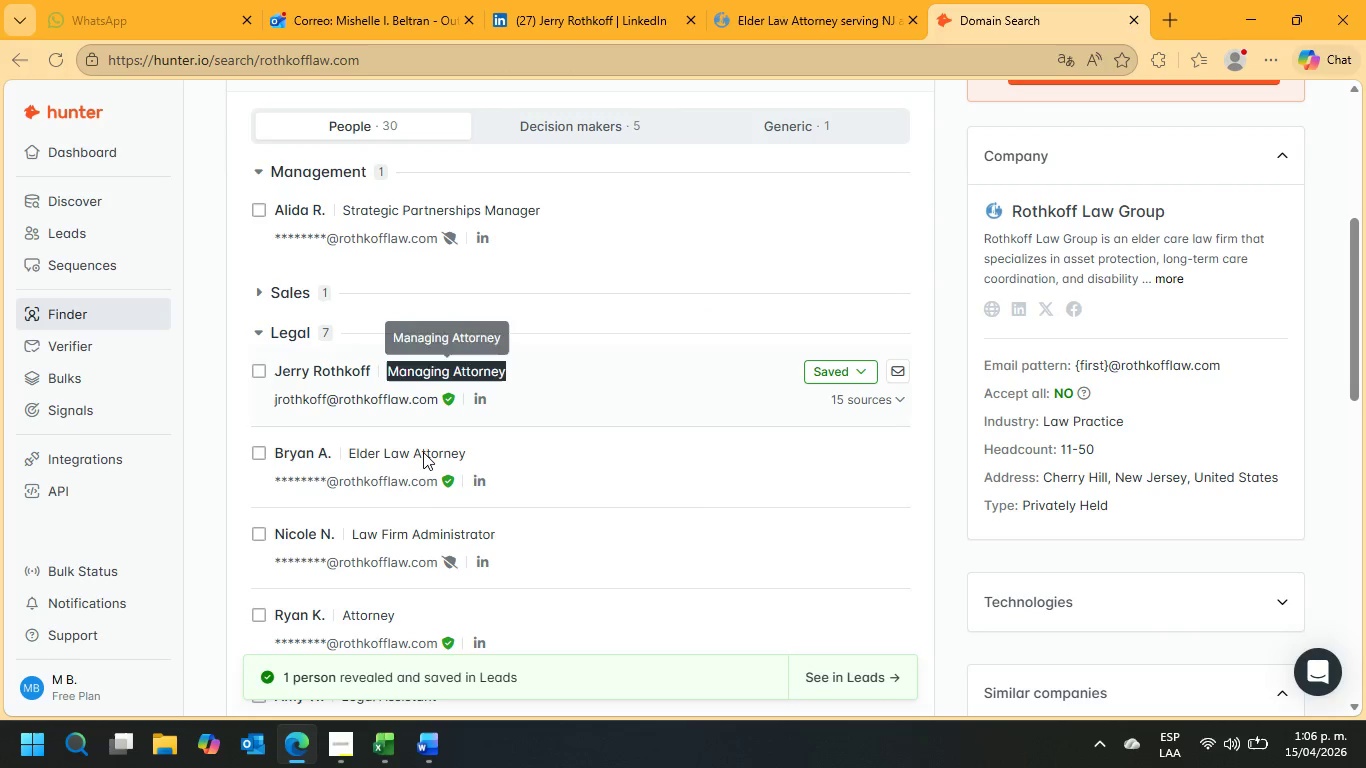 
key(Control+C)
 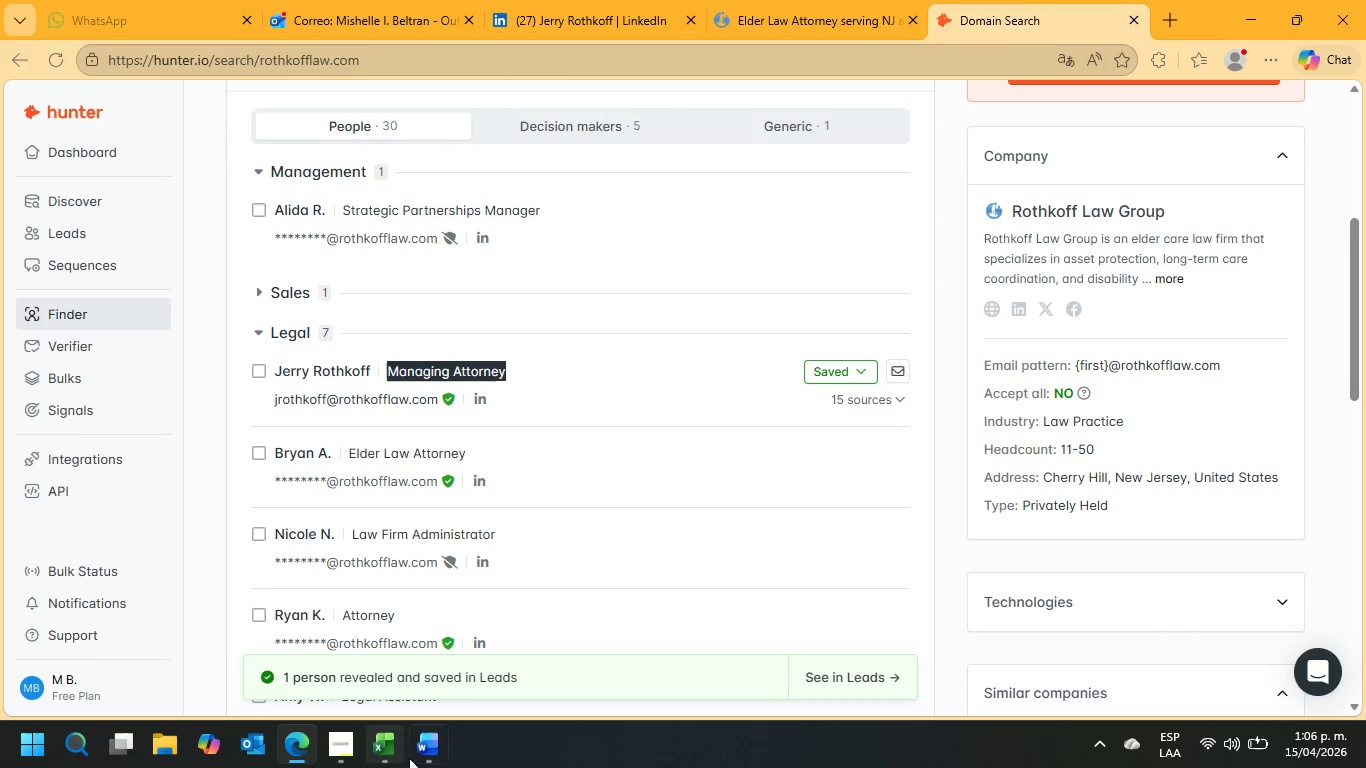 
left_click([417, 752])
 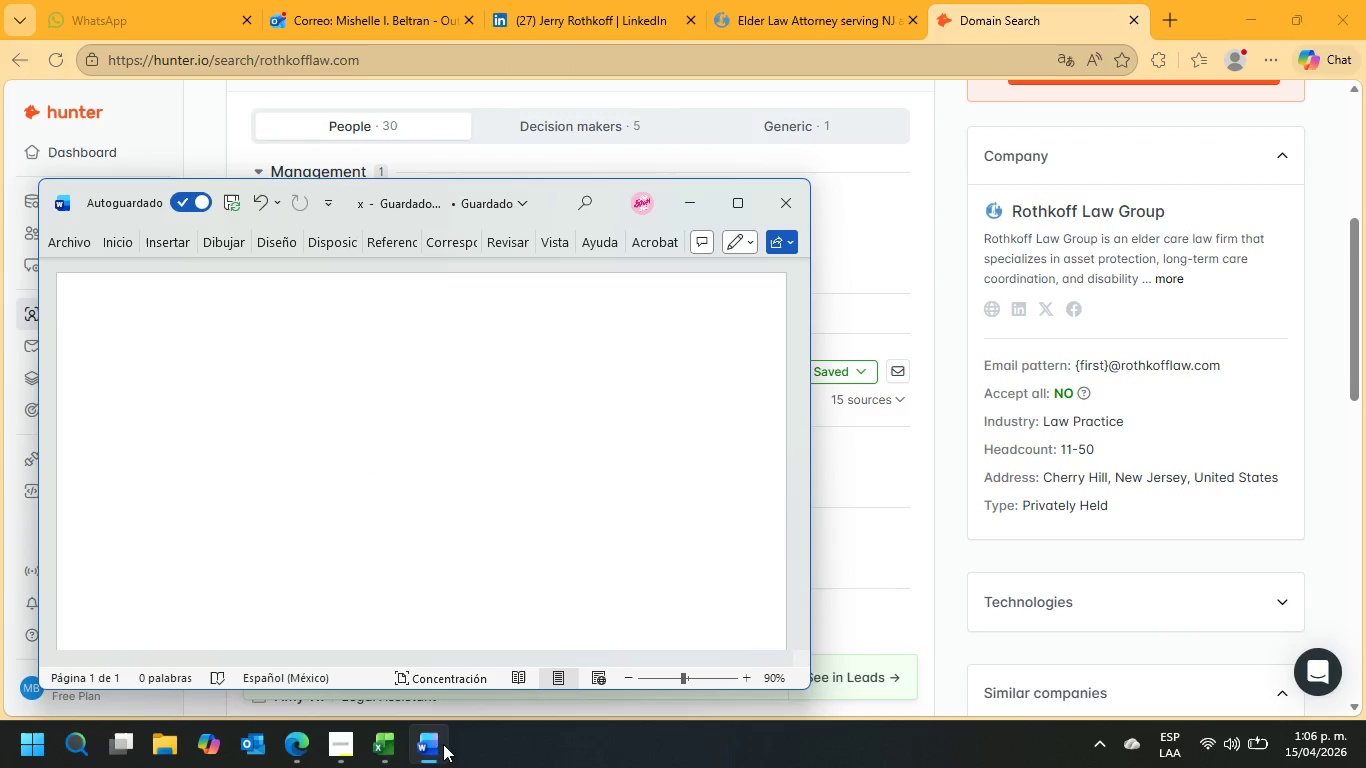 
left_click([368, 744])
 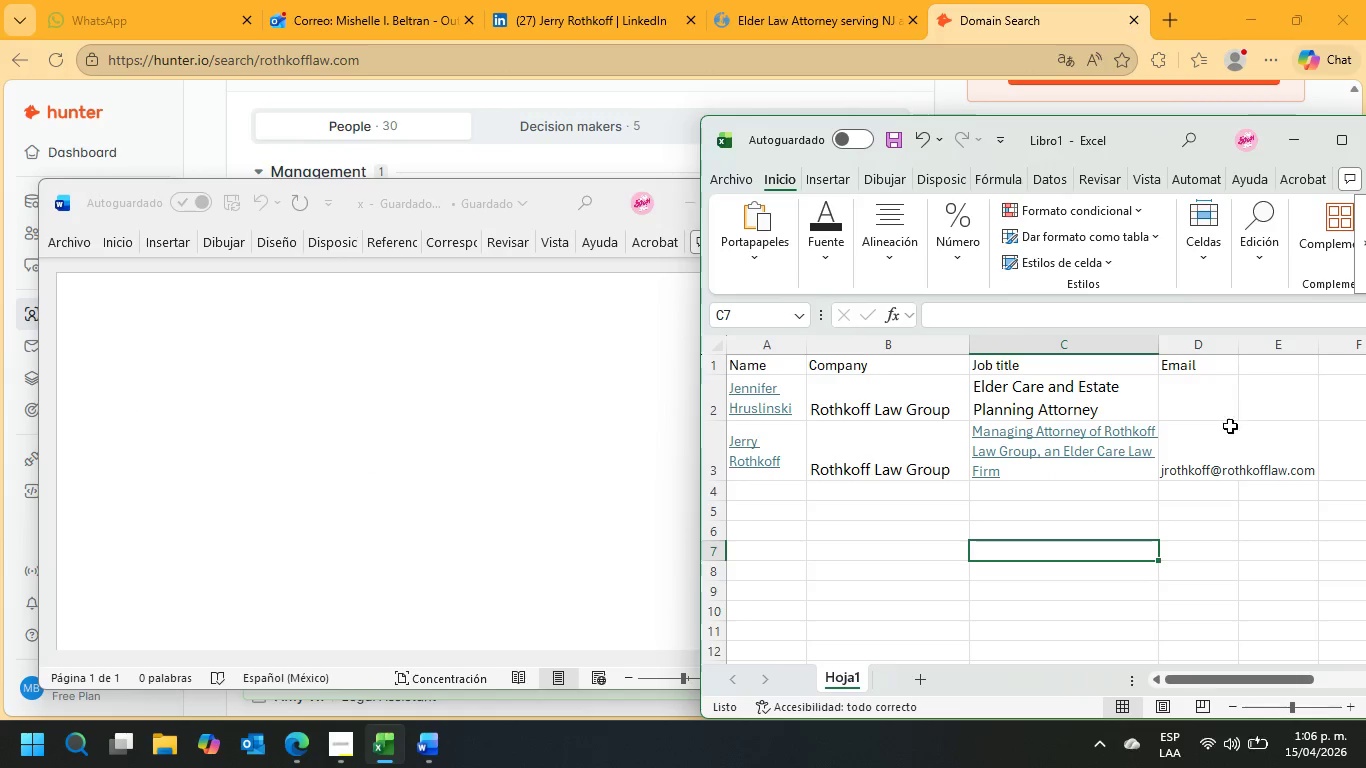 
left_click([1210, 433])
 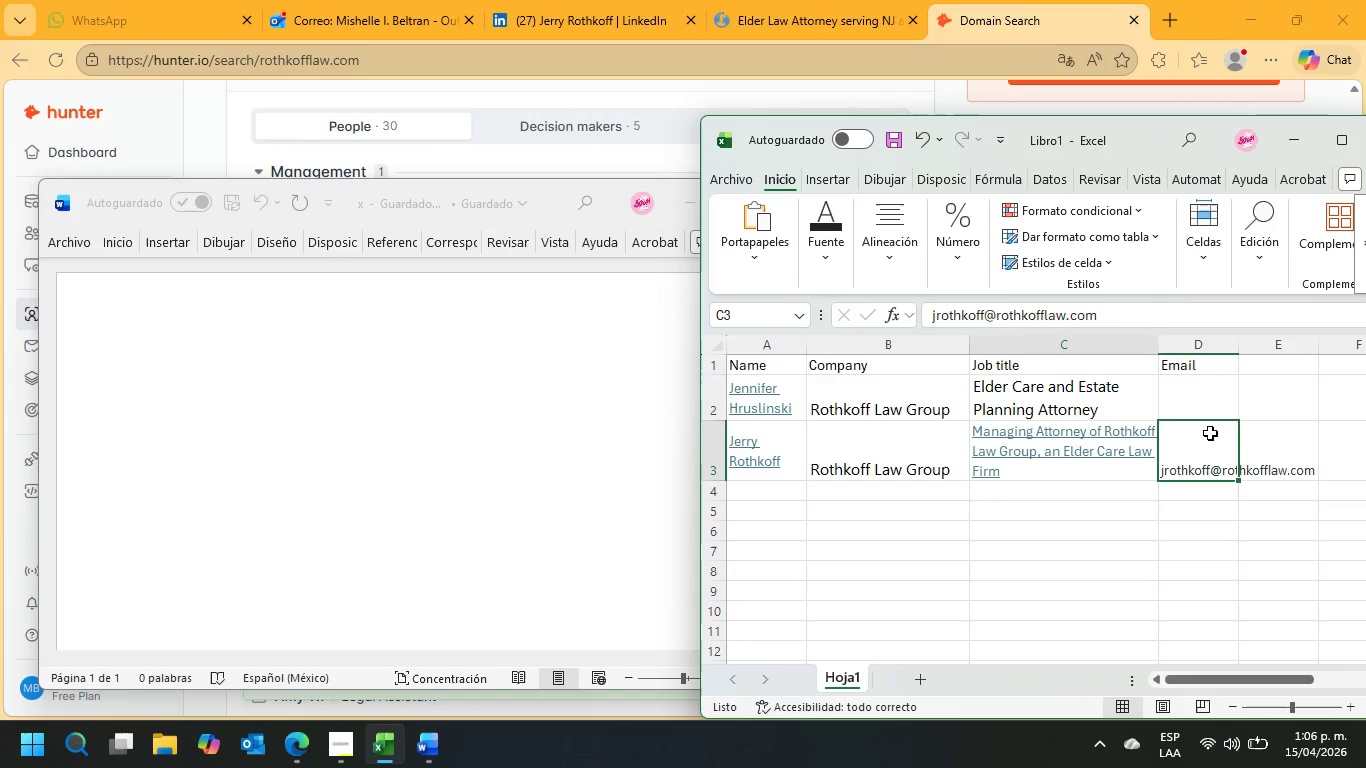 
key(ArrowLeft)
 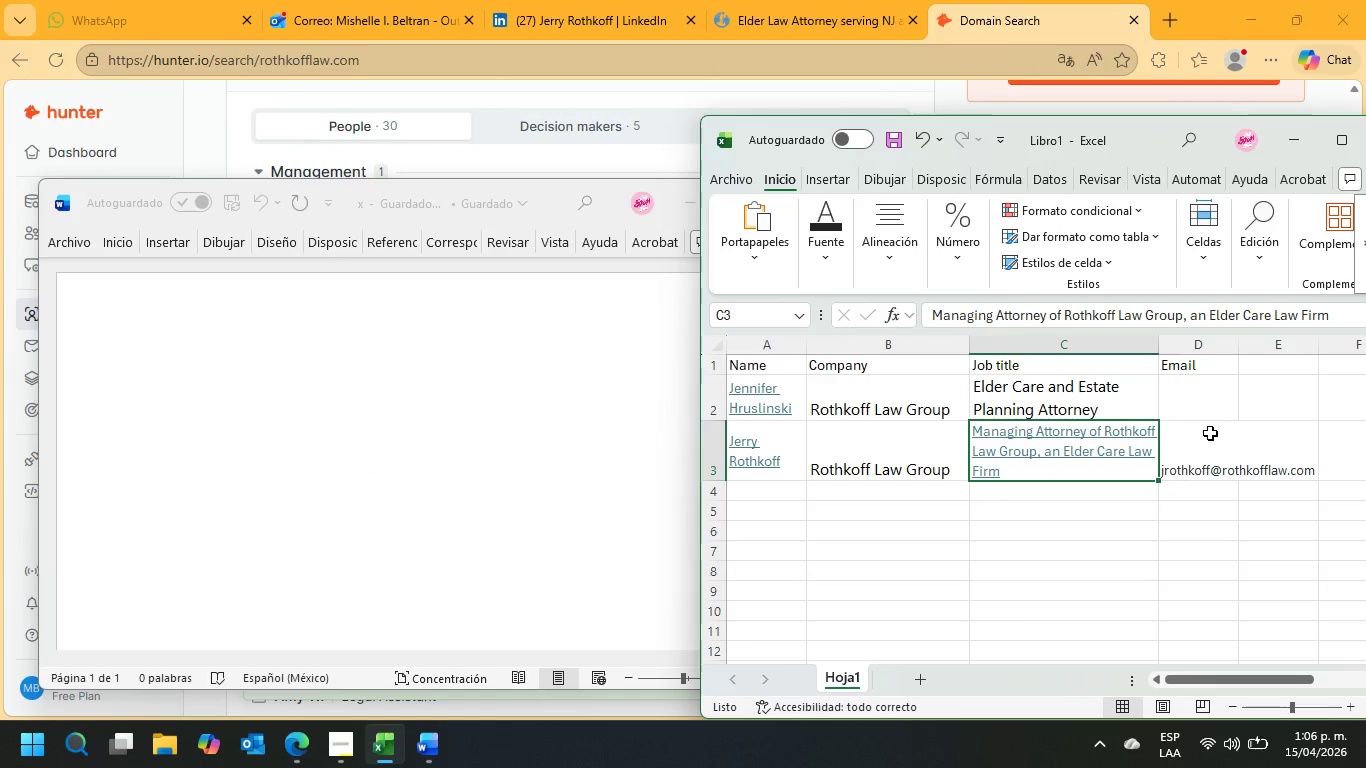 
key(Control+V)
 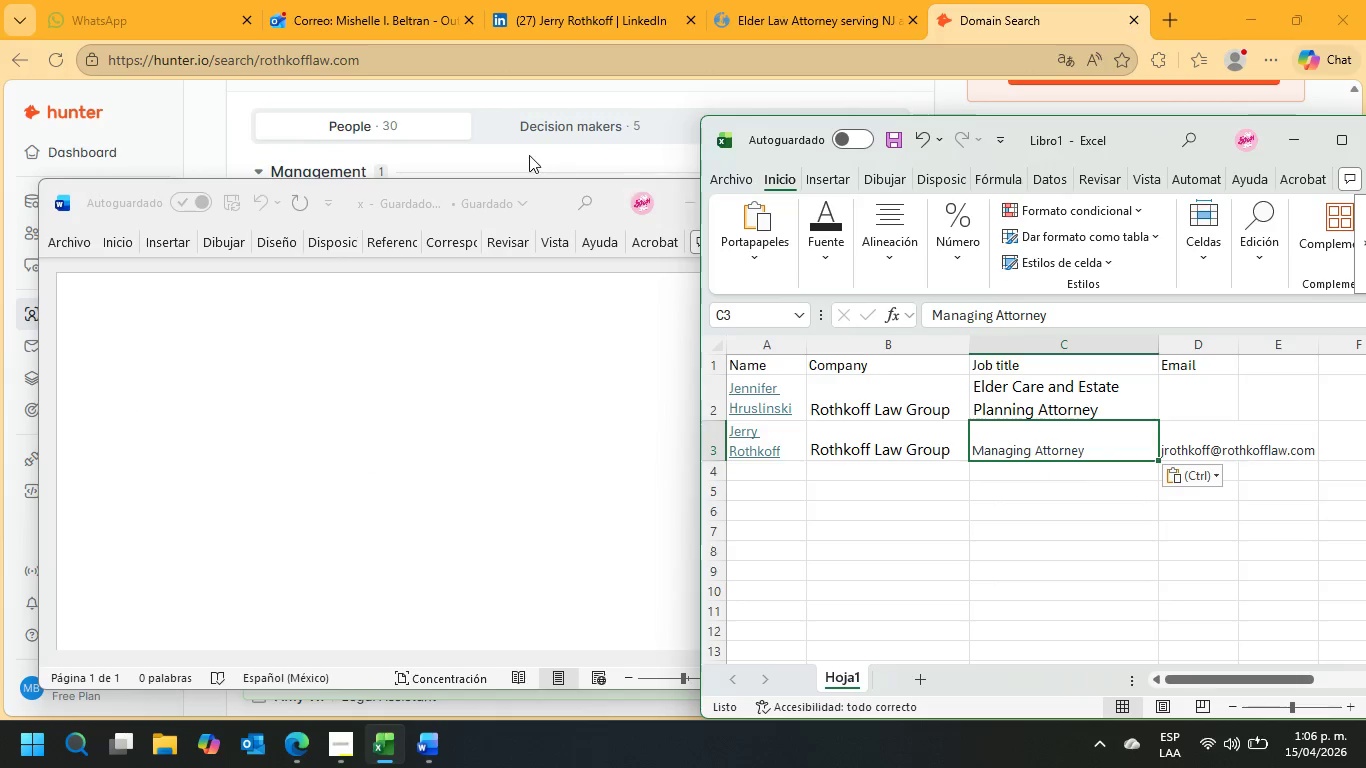 
left_click([529, 155])
 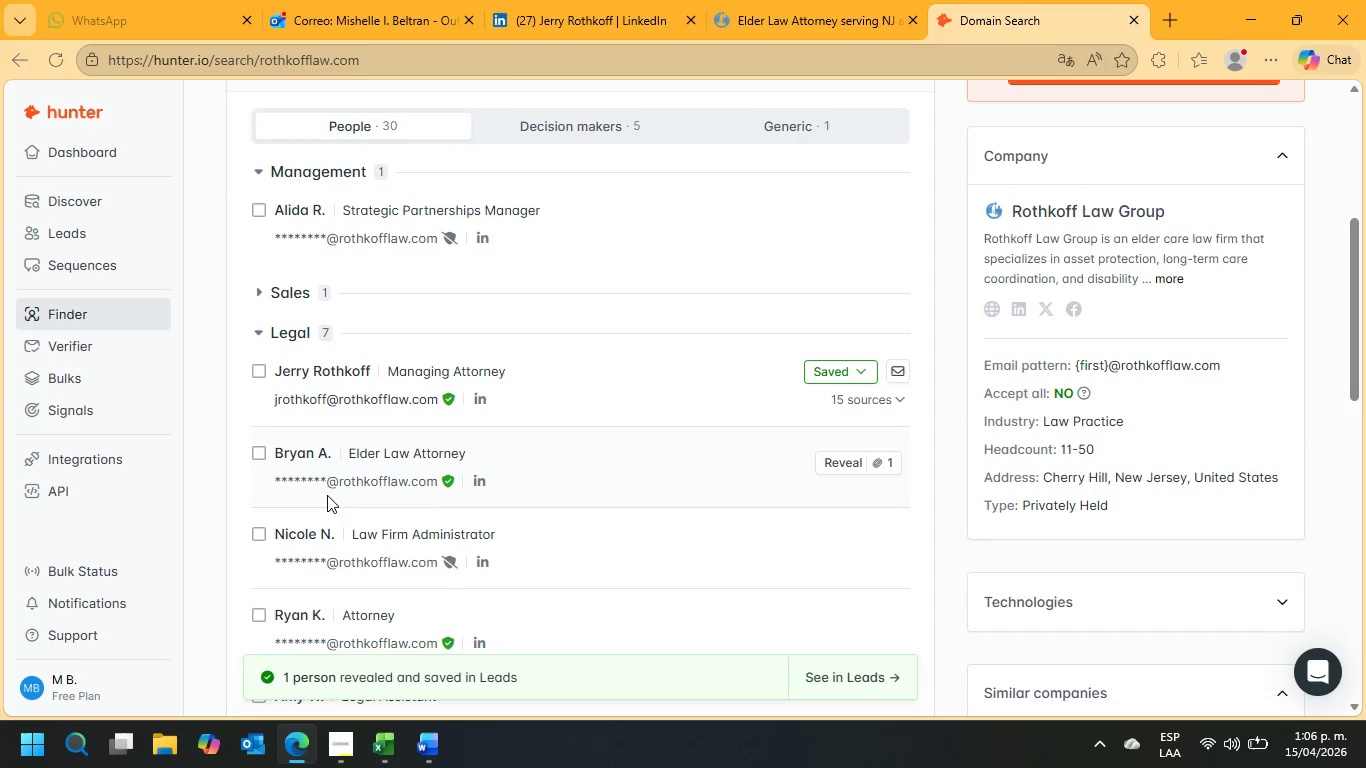 
scroll: coordinate [327, 495], scroll_direction: down, amount: 1.0
 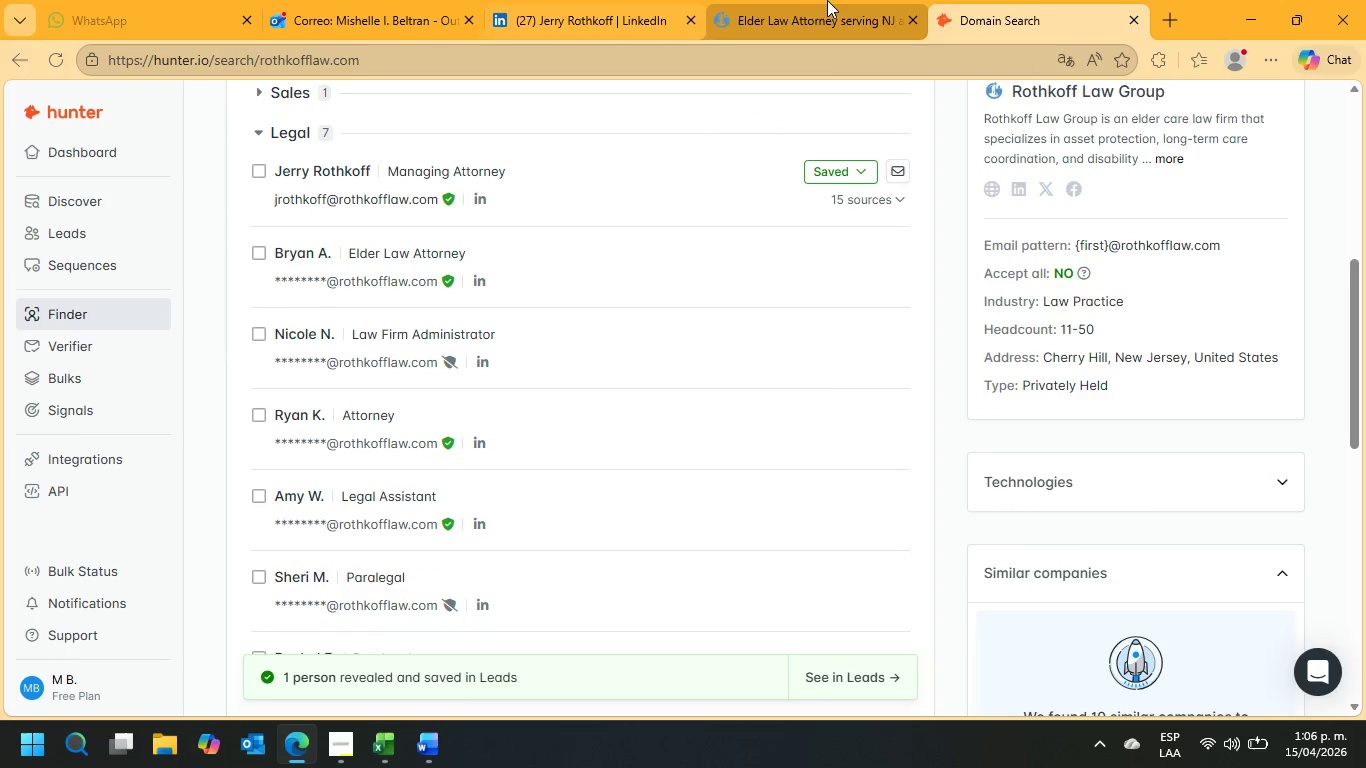 
left_click([591, 0])
 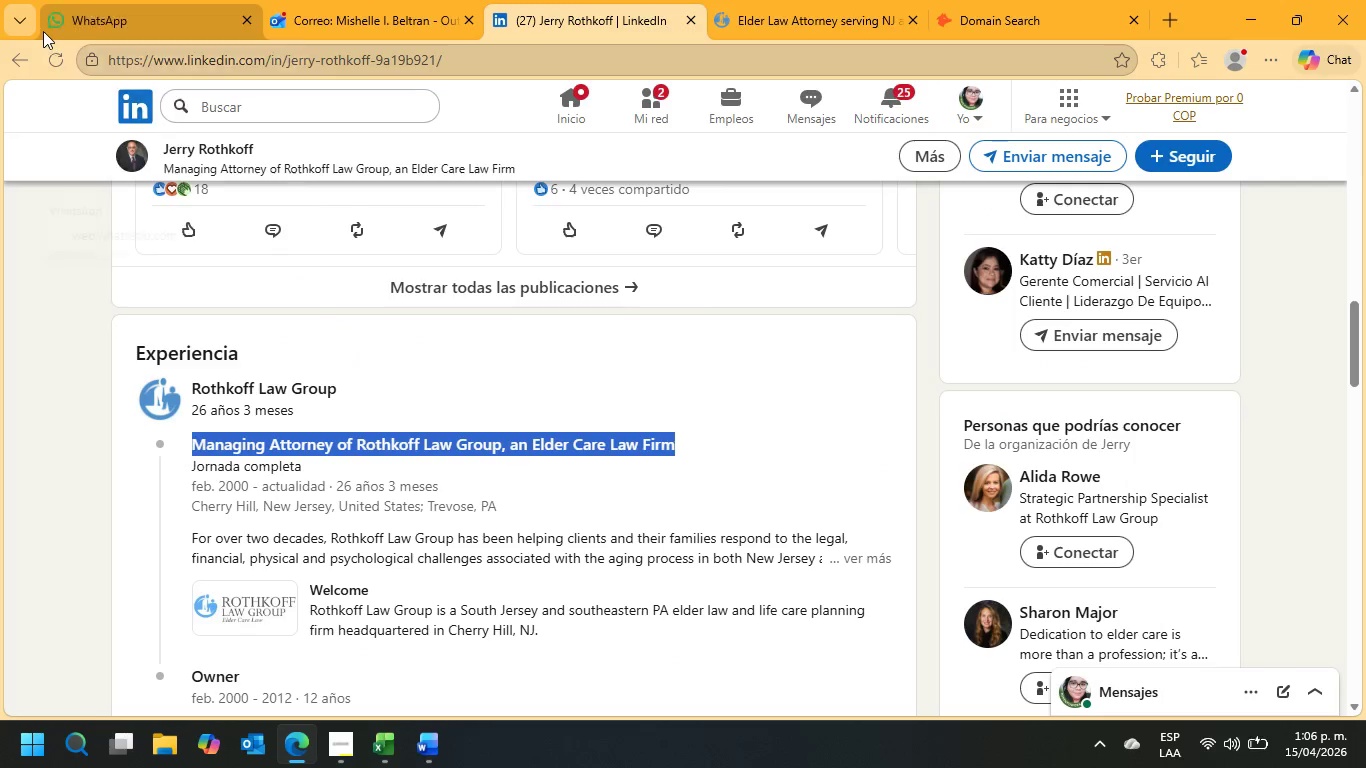 
left_click([19, 62])
 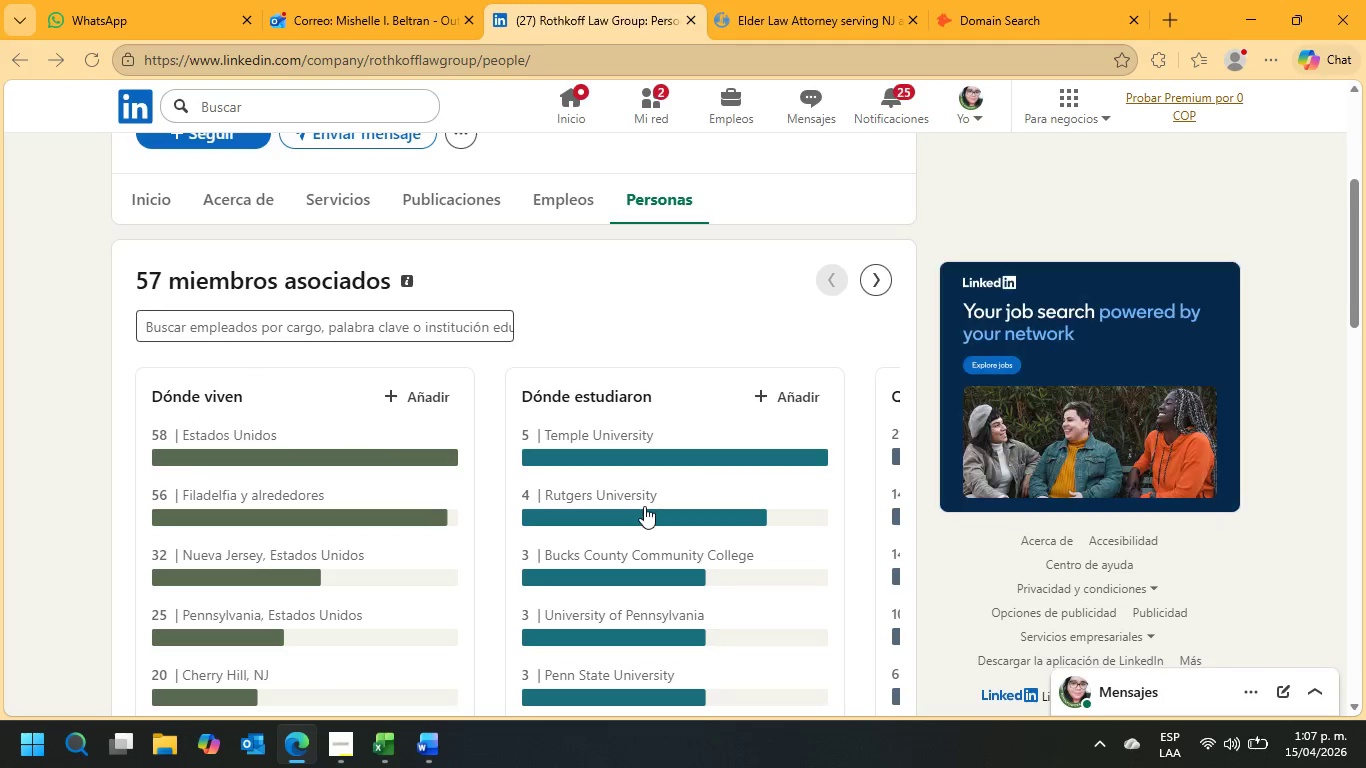 
scroll: coordinate [644, 506], scroll_direction: down, amount: 15.0
 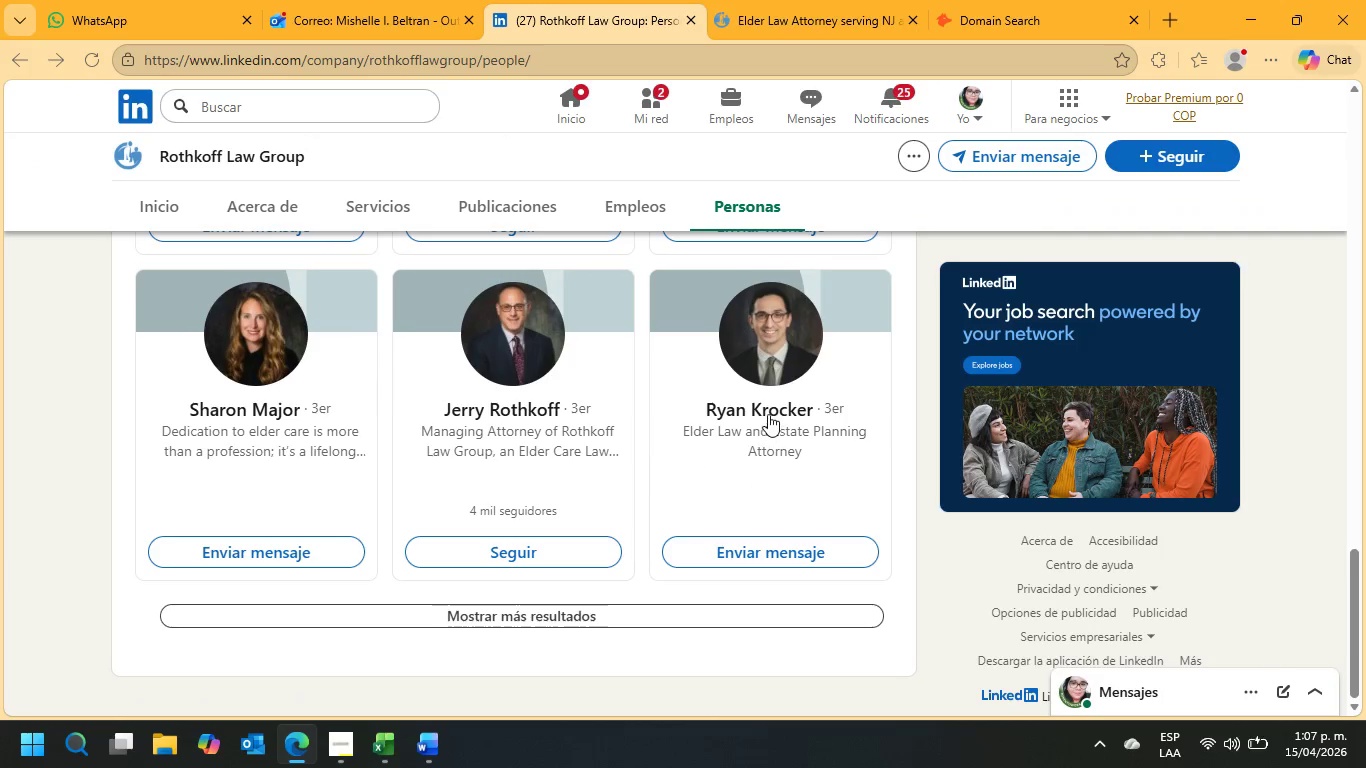 
wait(7.52)
 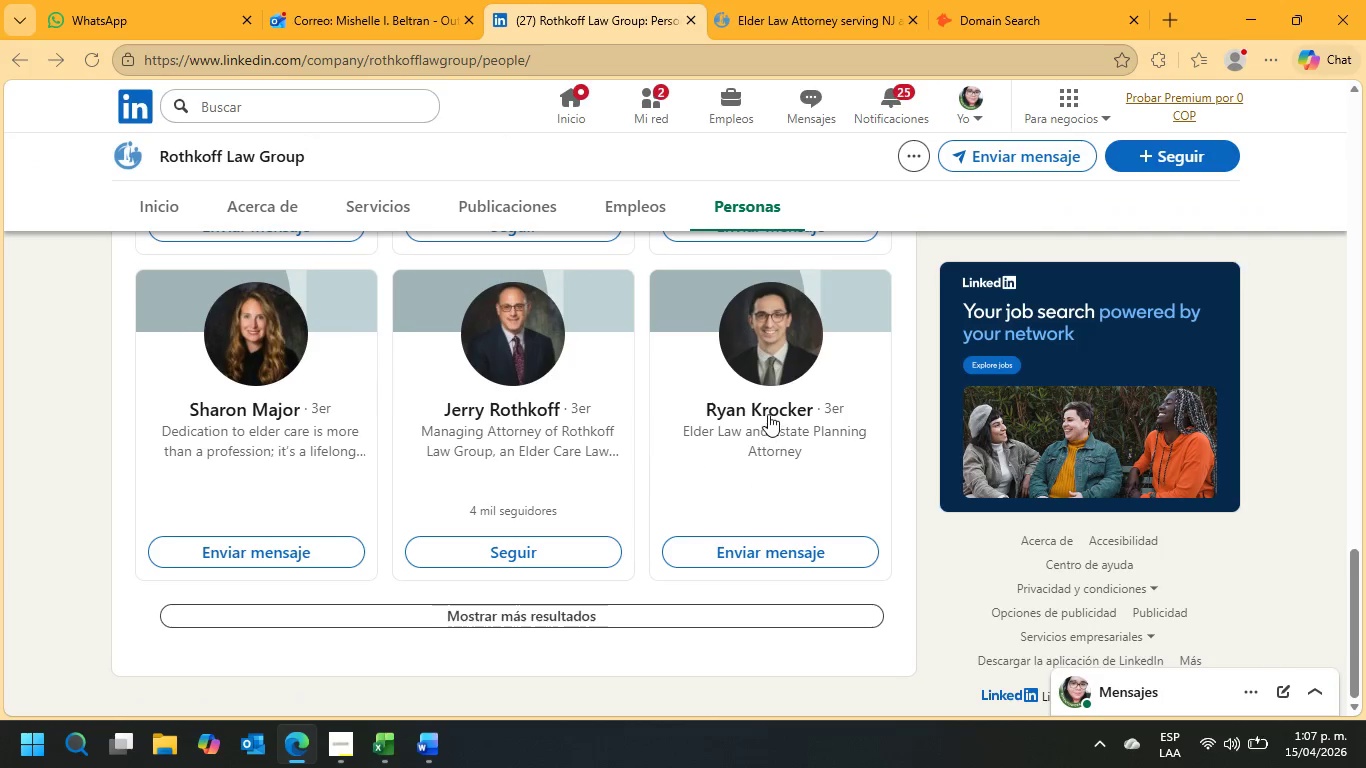 
left_click_drag(start_coordinate=[691, 414], to_coordinate=[811, 415])
 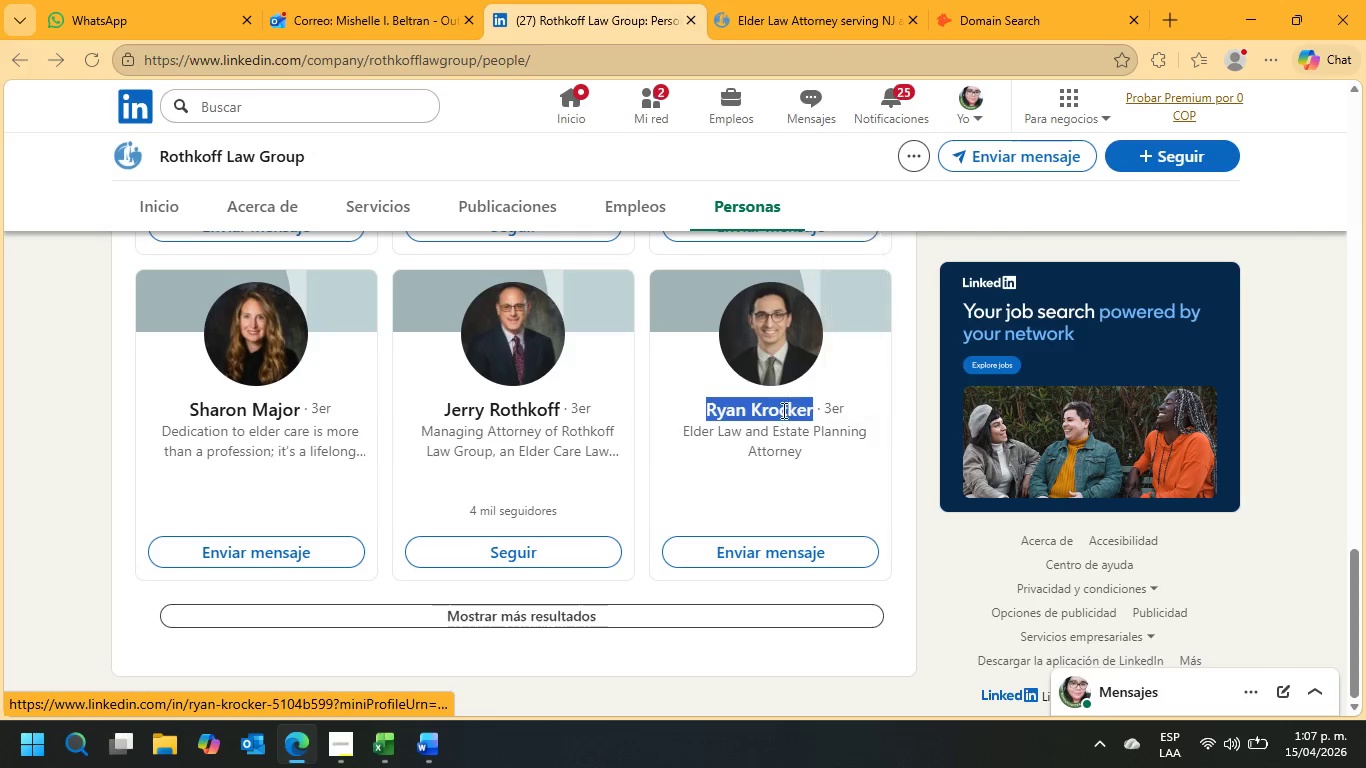 
right_click([782, 410])
 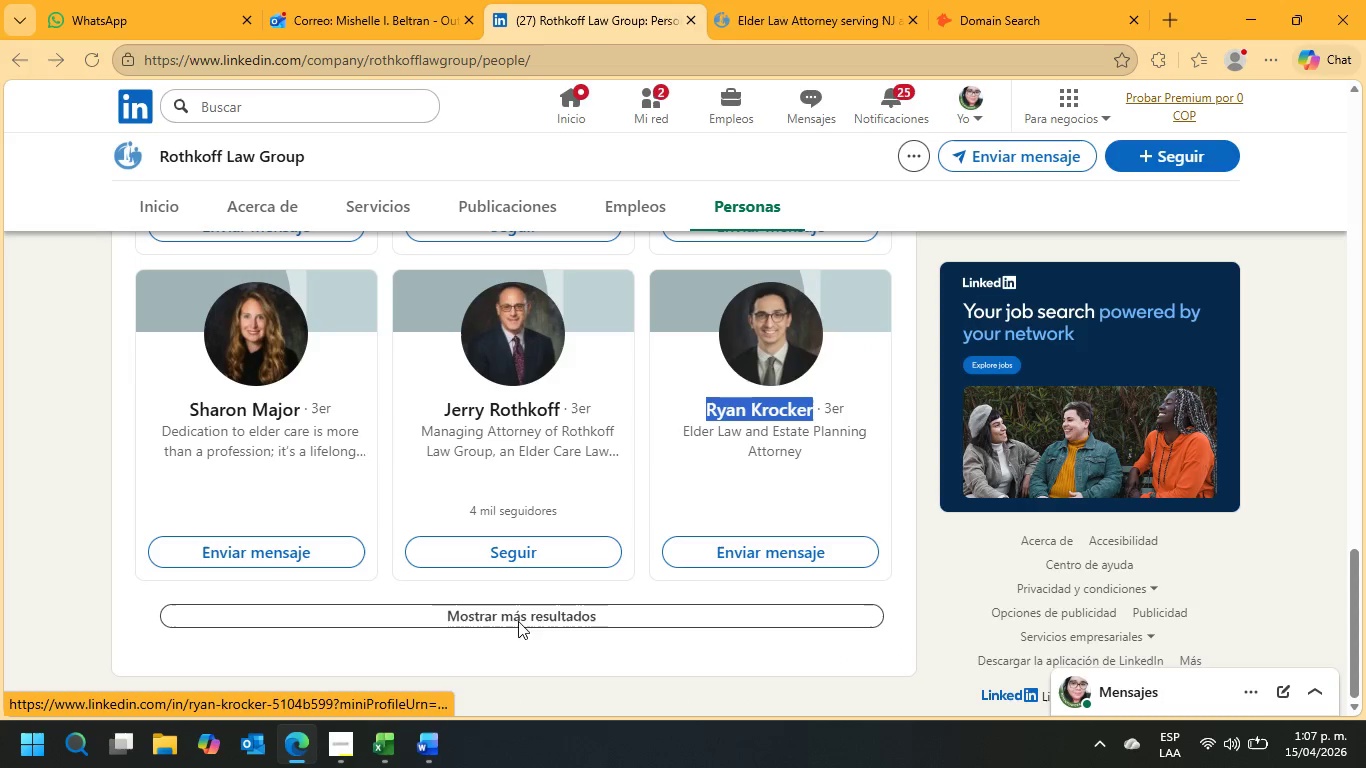 
left_click([381, 745])
 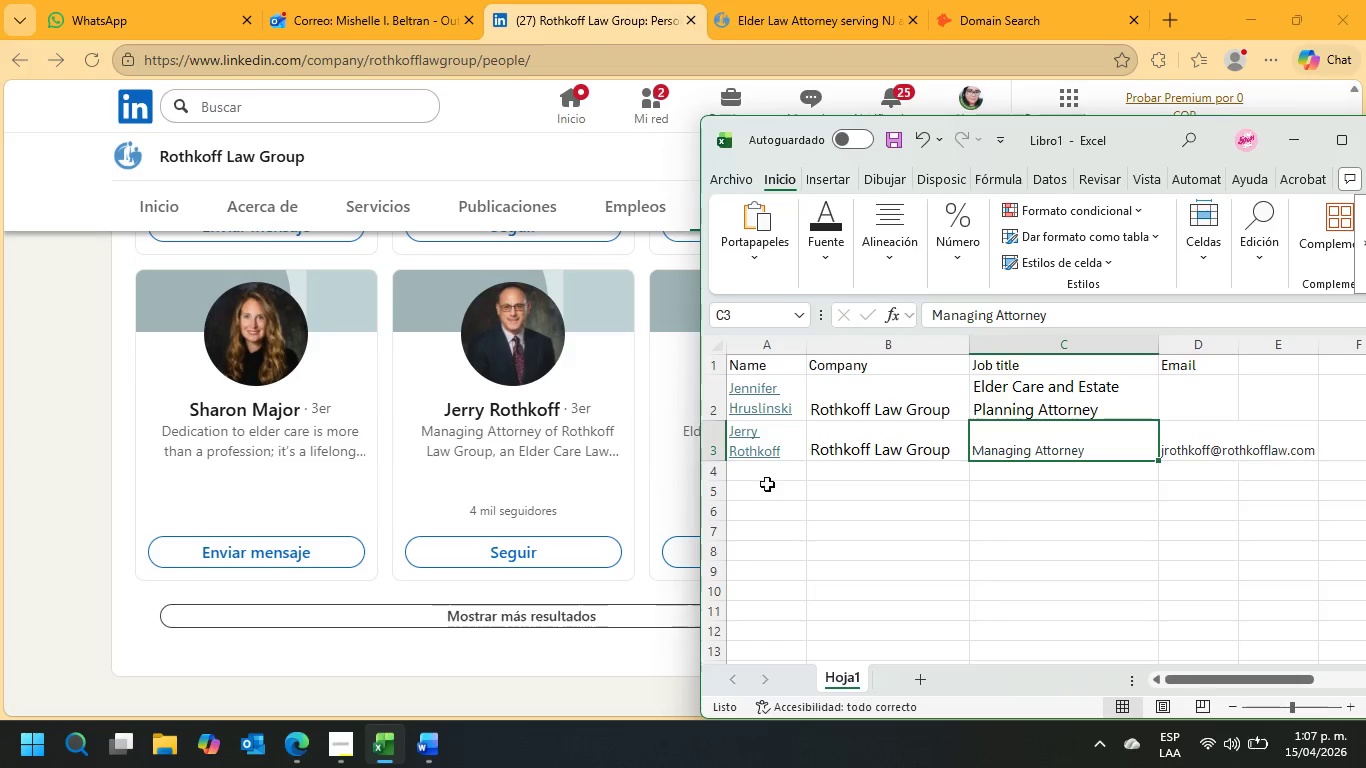 
left_click([761, 472])
 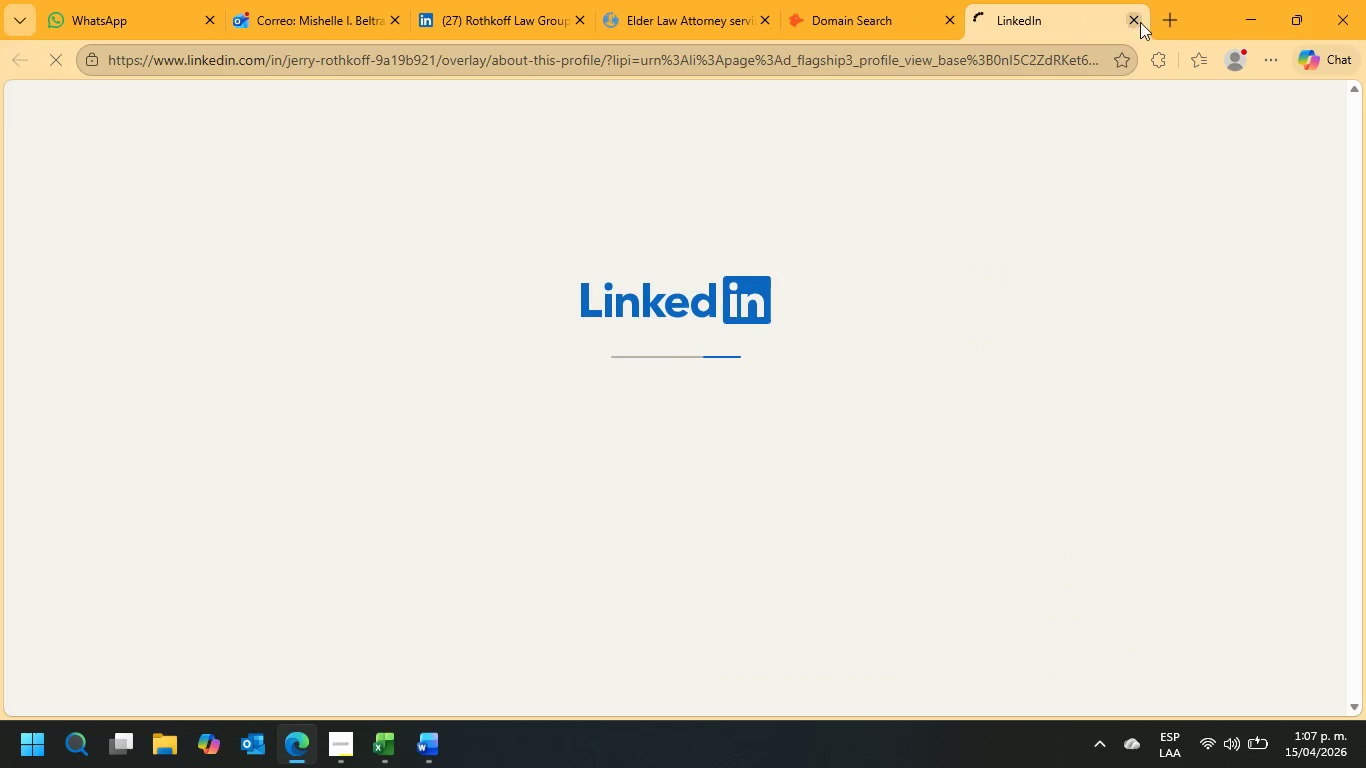 
left_click([1140, 17])
 